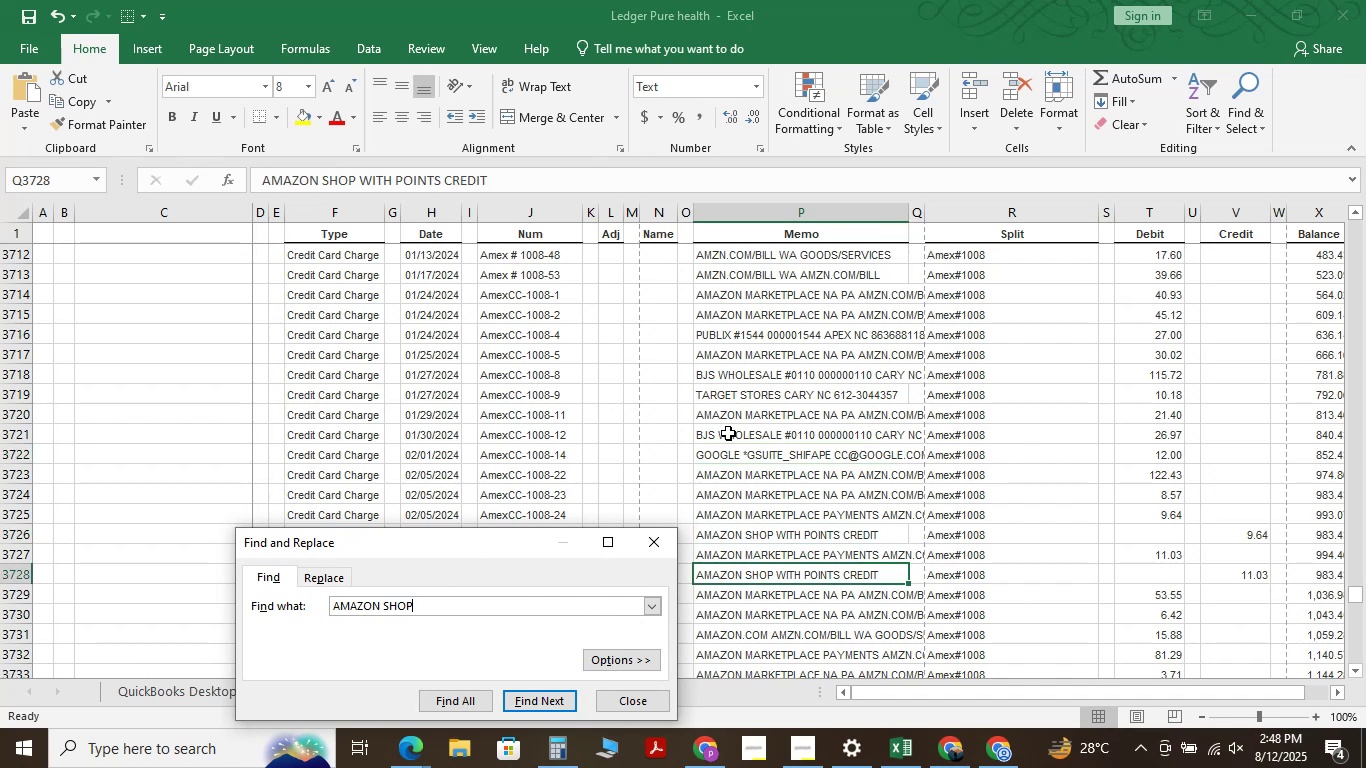 
key(NumpadEnter)
 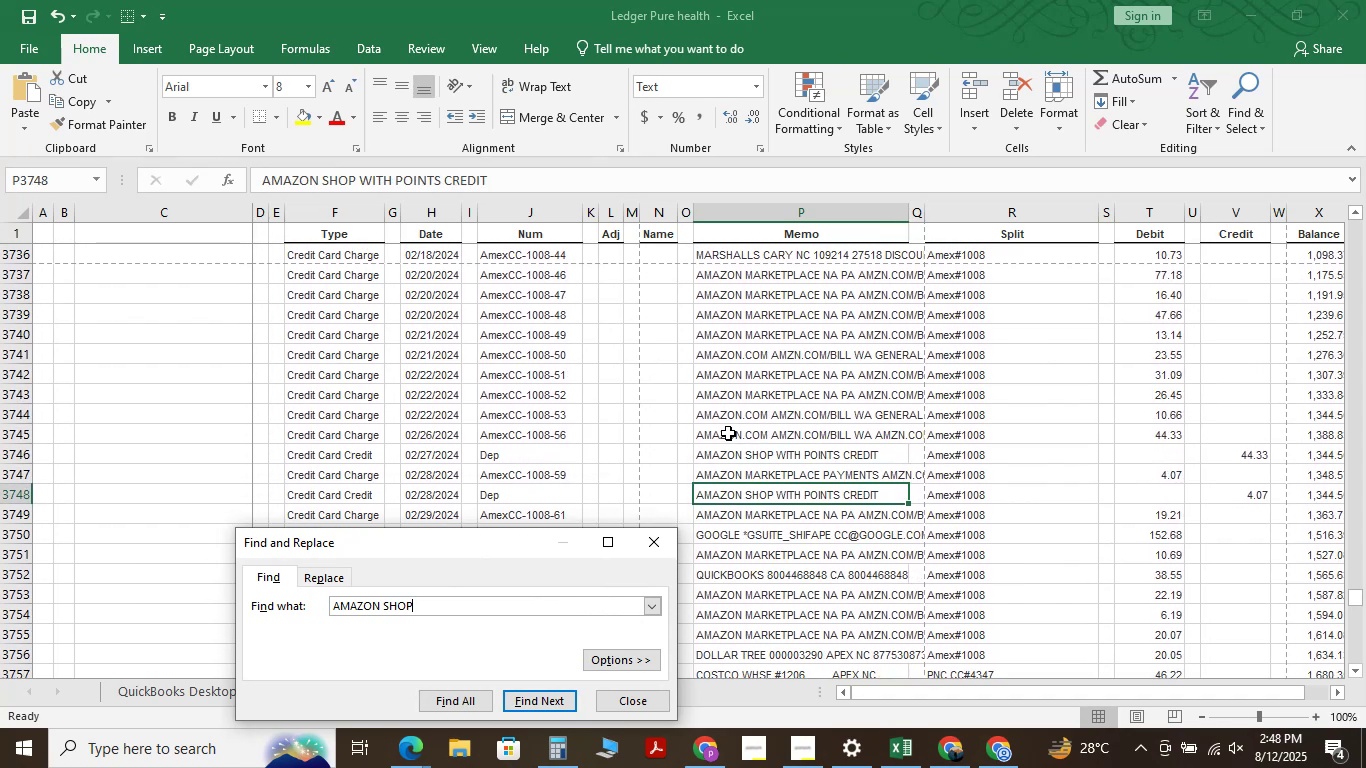 
key(NumpadEnter)
 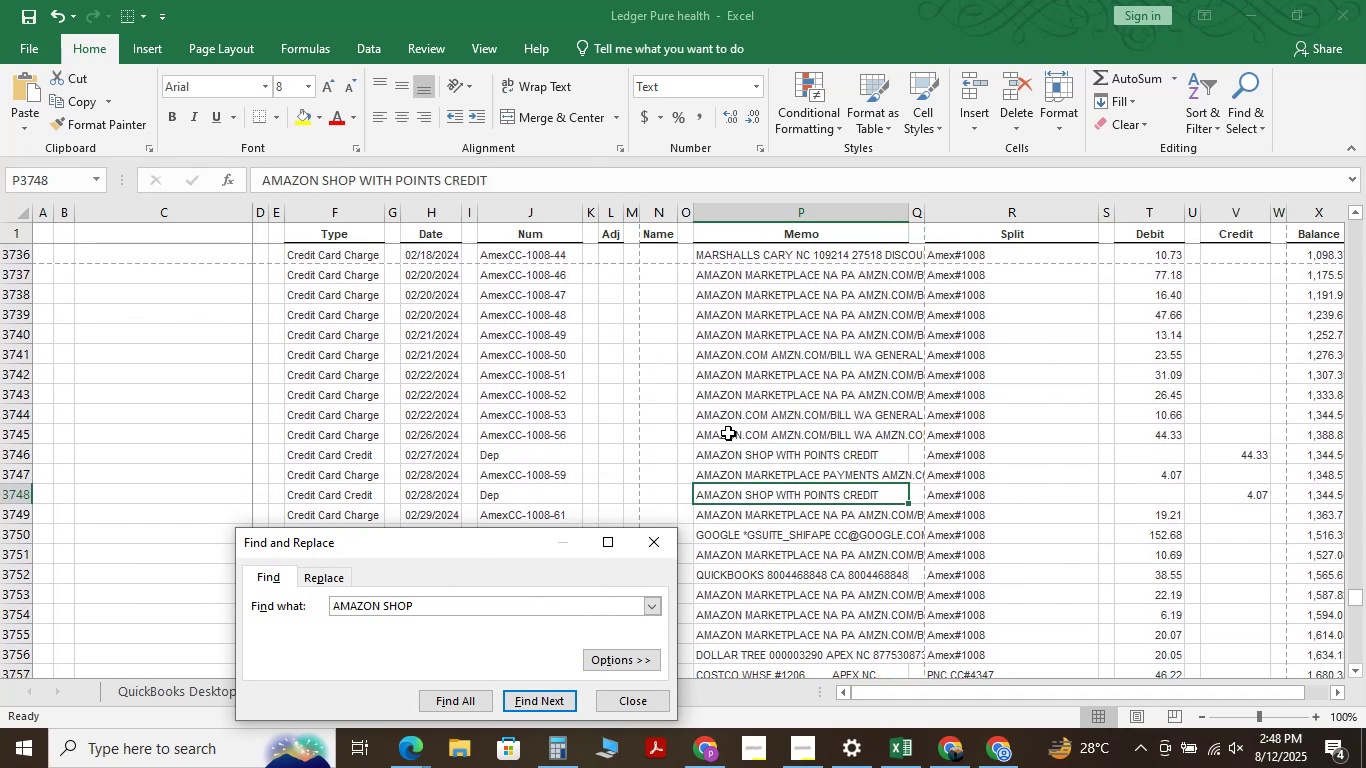 
key(NumpadEnter)
 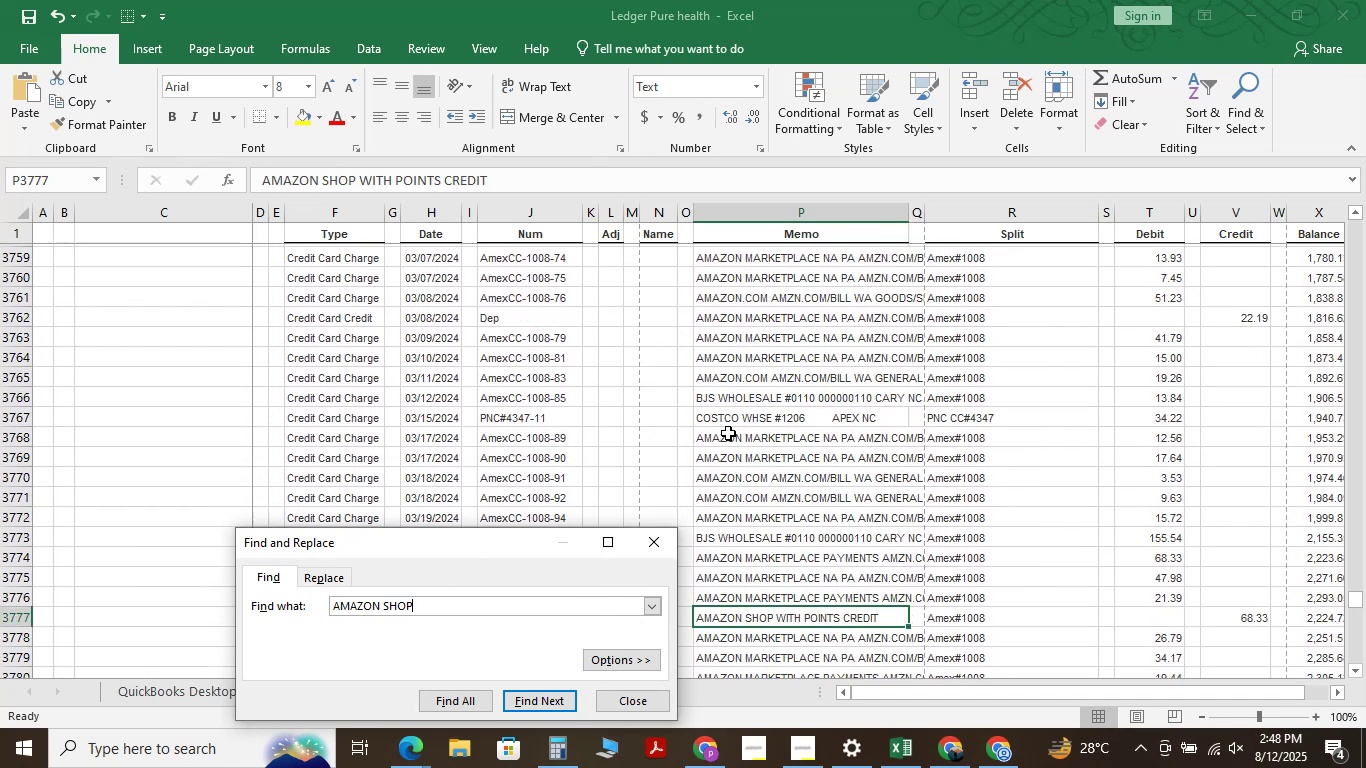 
key(NumpadEnter)
 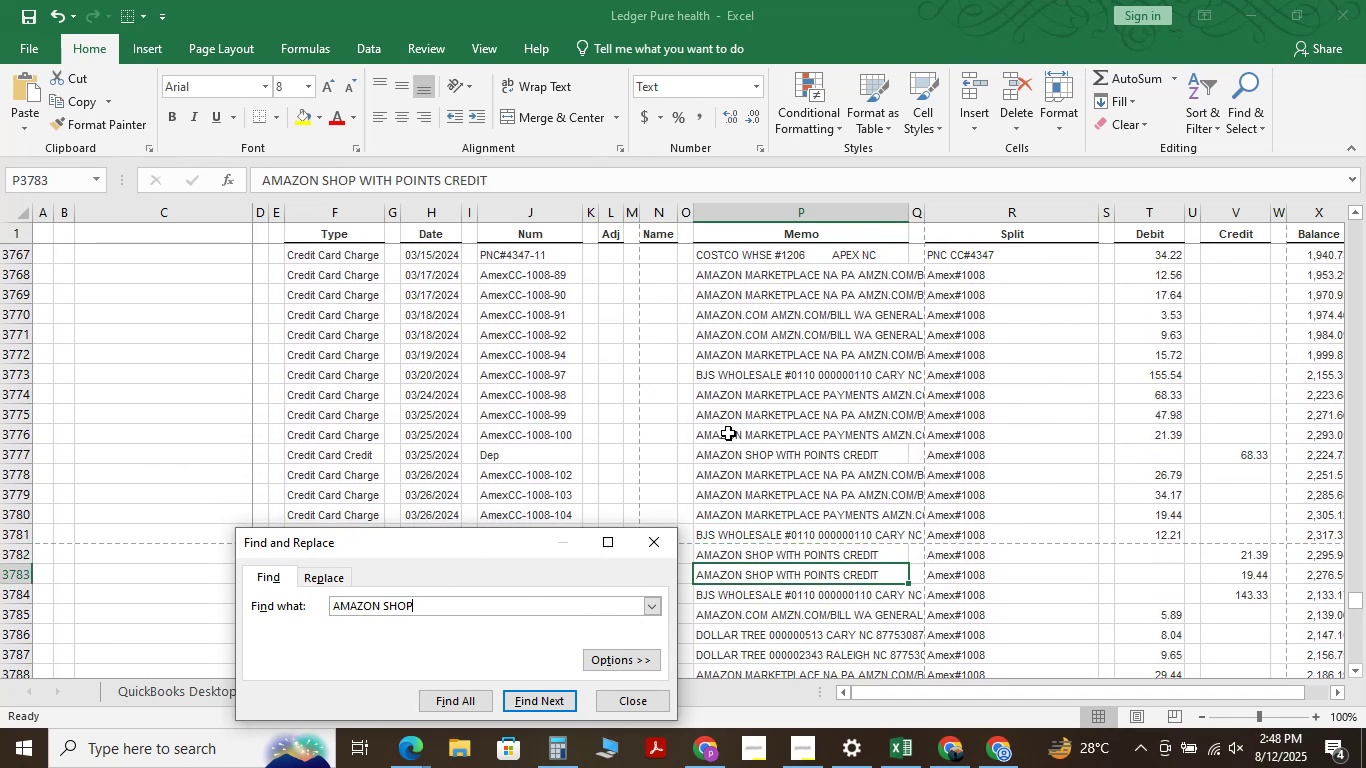 
key(NumpadEnter)
 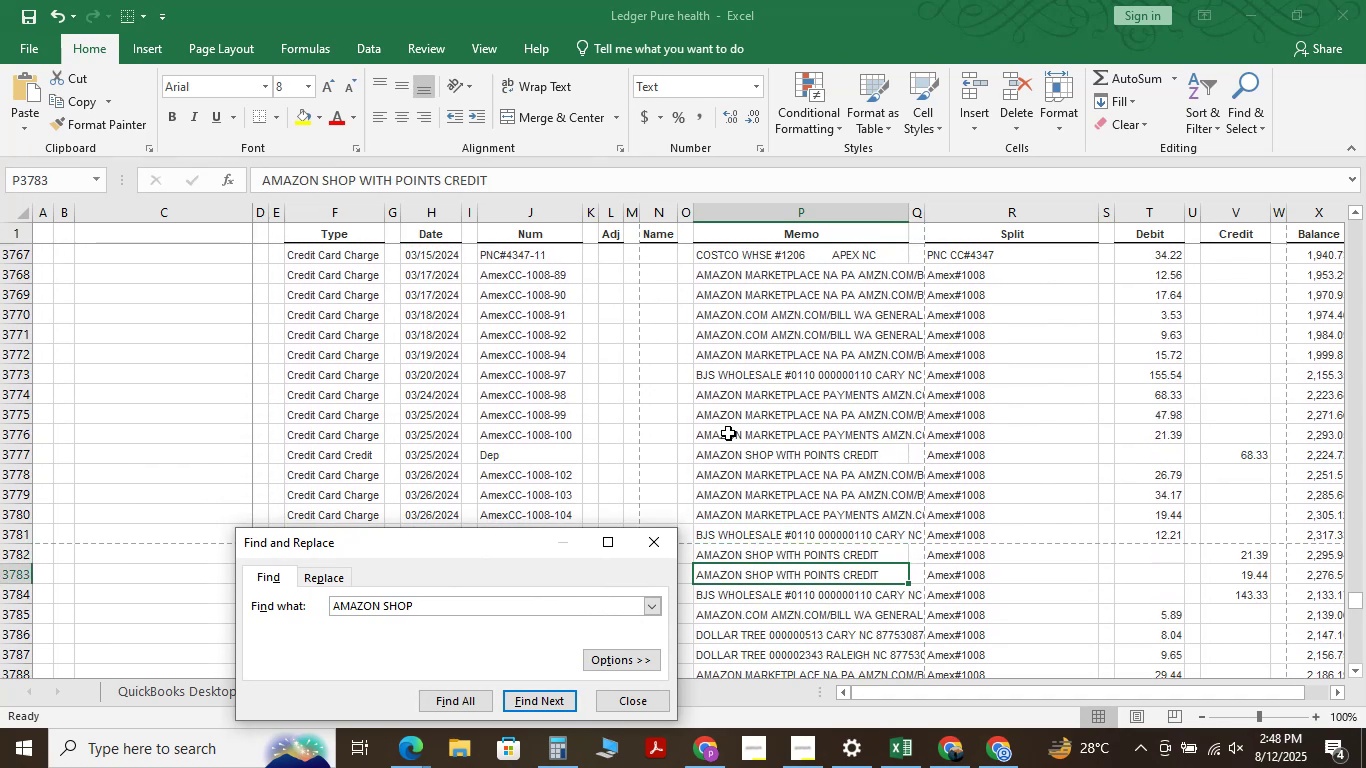 
key(NumpadEnter)
 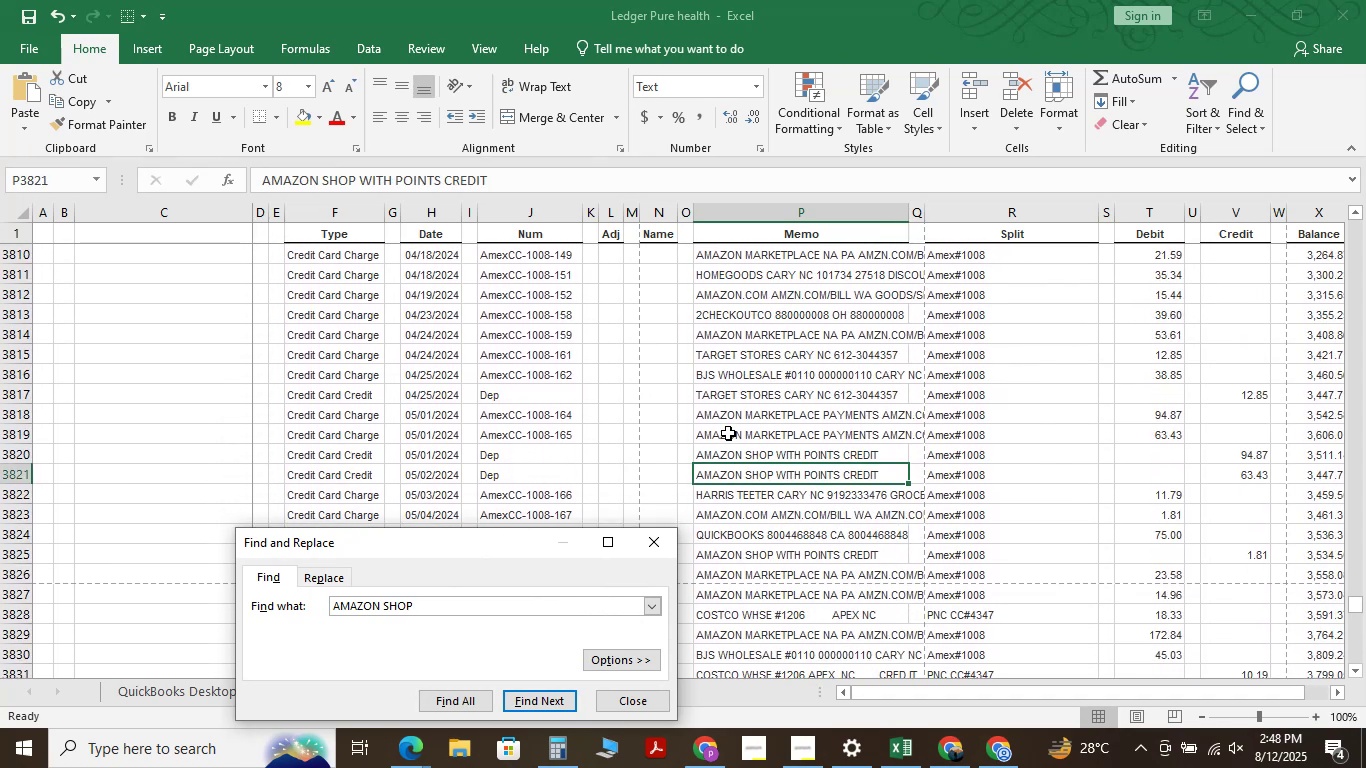 
key(NumpadEnter)
 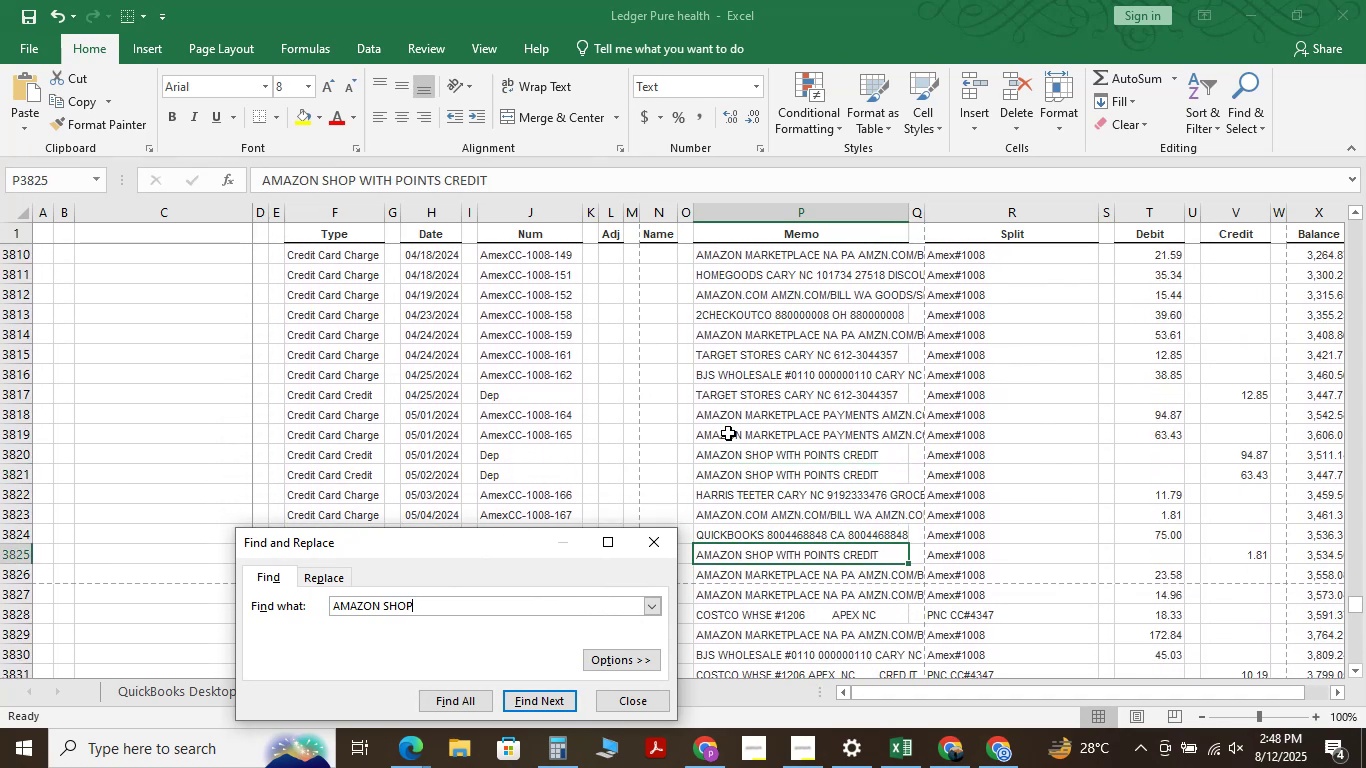 
key(NumpadEnter)
 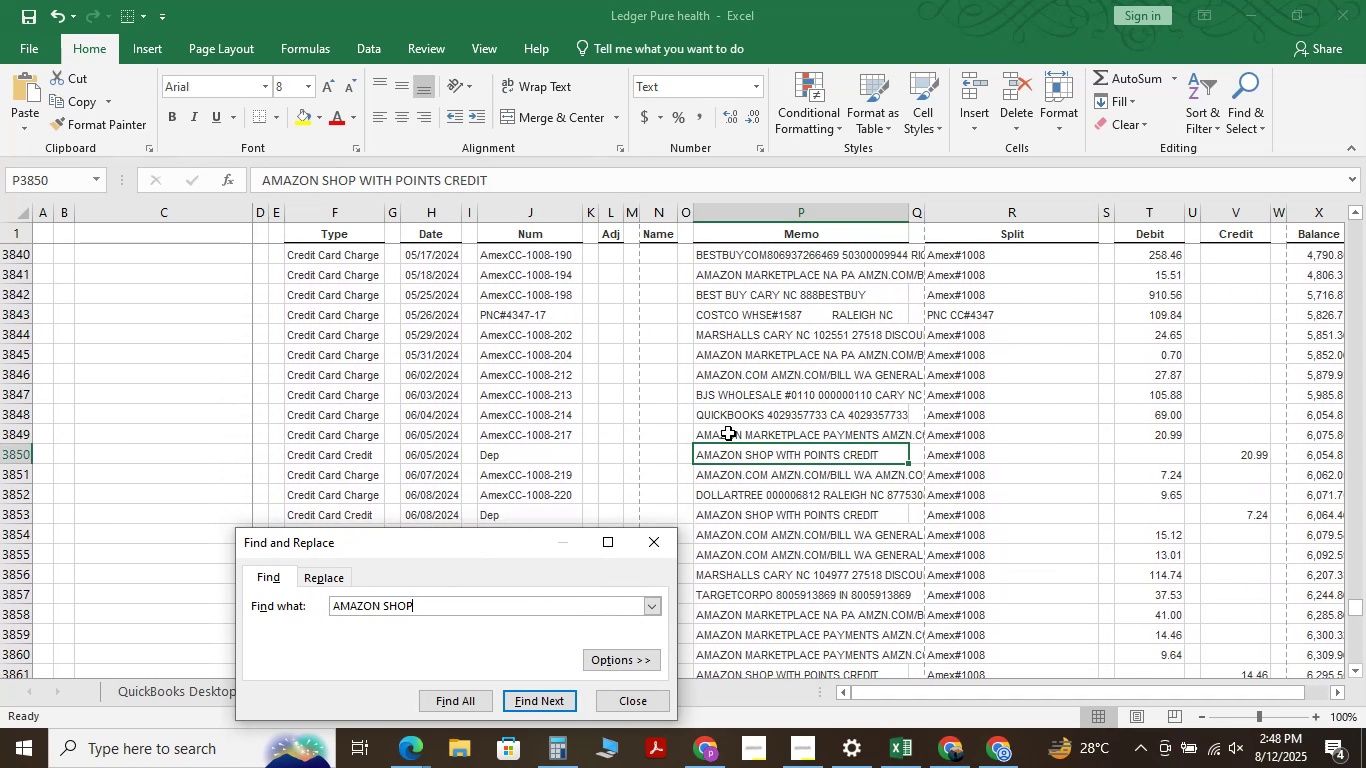 
key(NumpadEnter)
 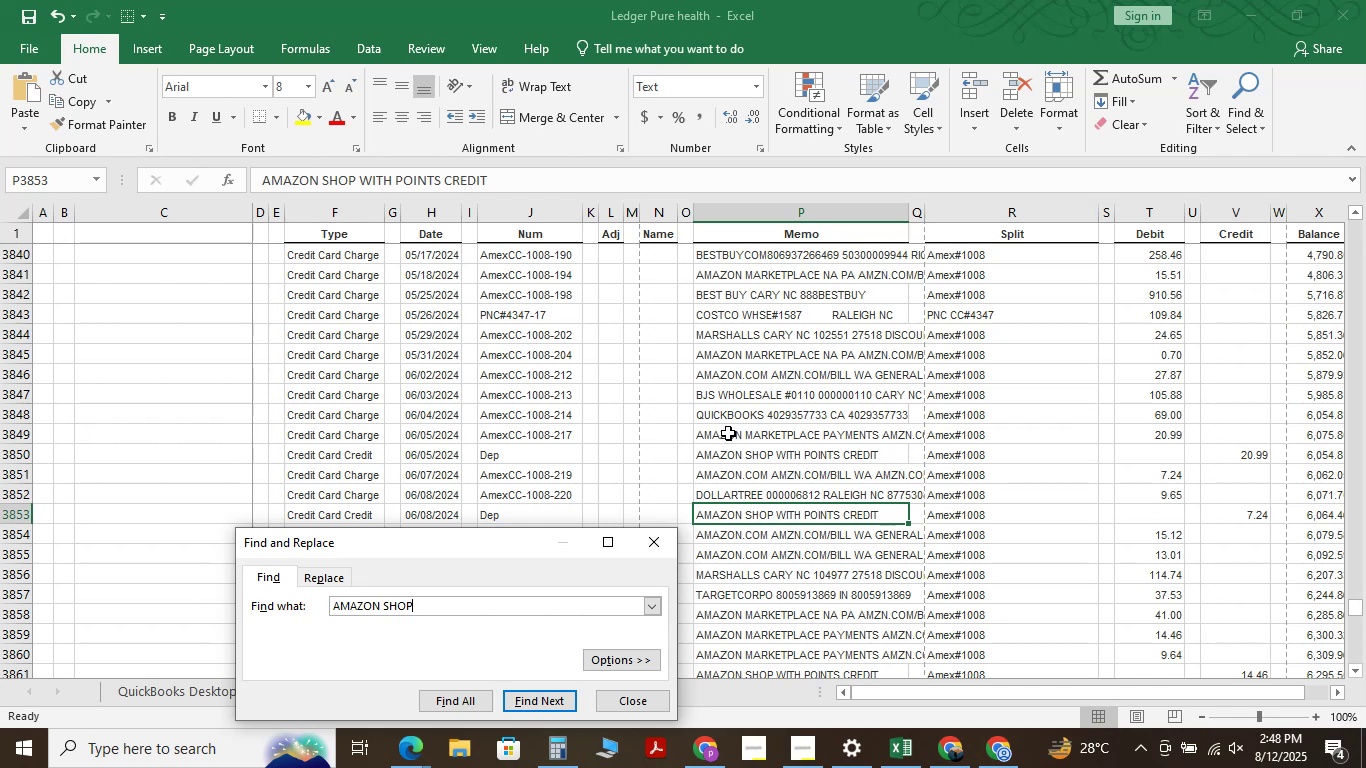 
key(NumpadEnter)
 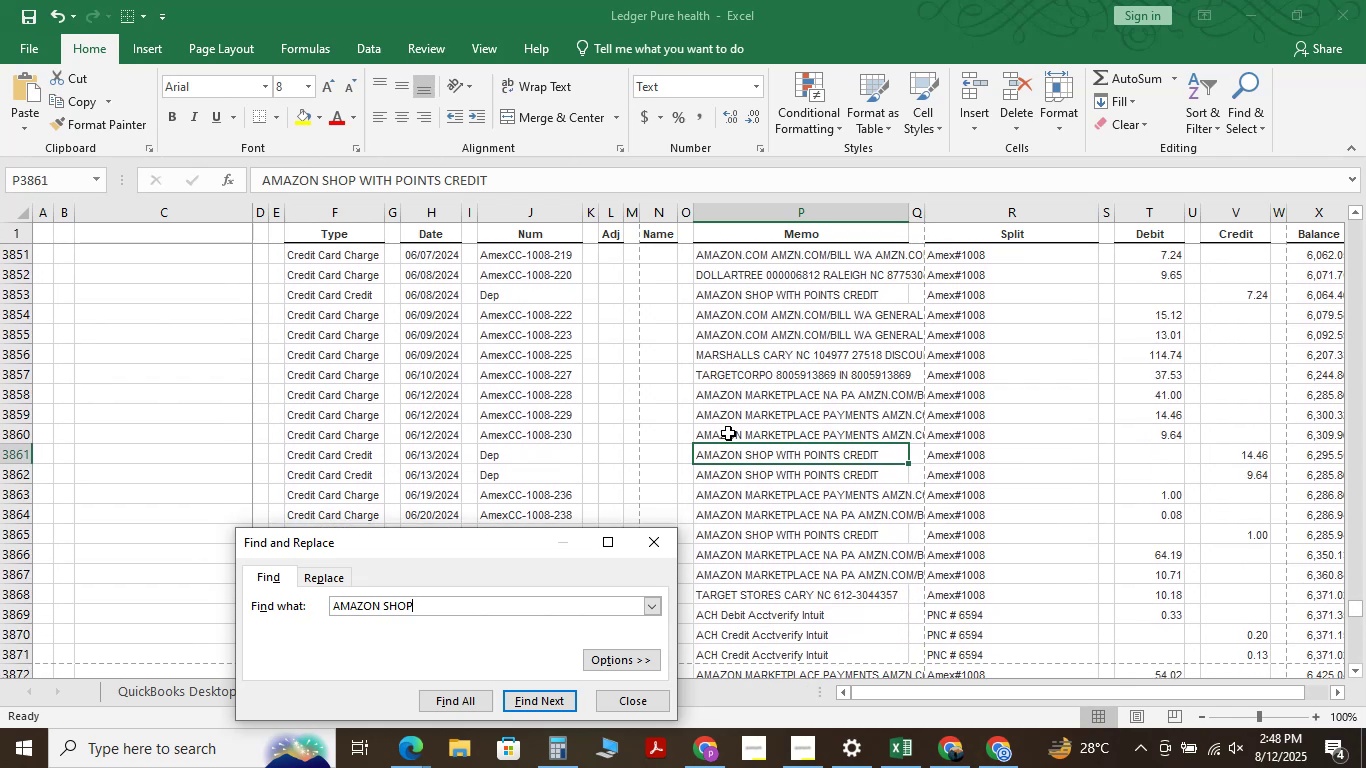 
key(NumpadEnter)
 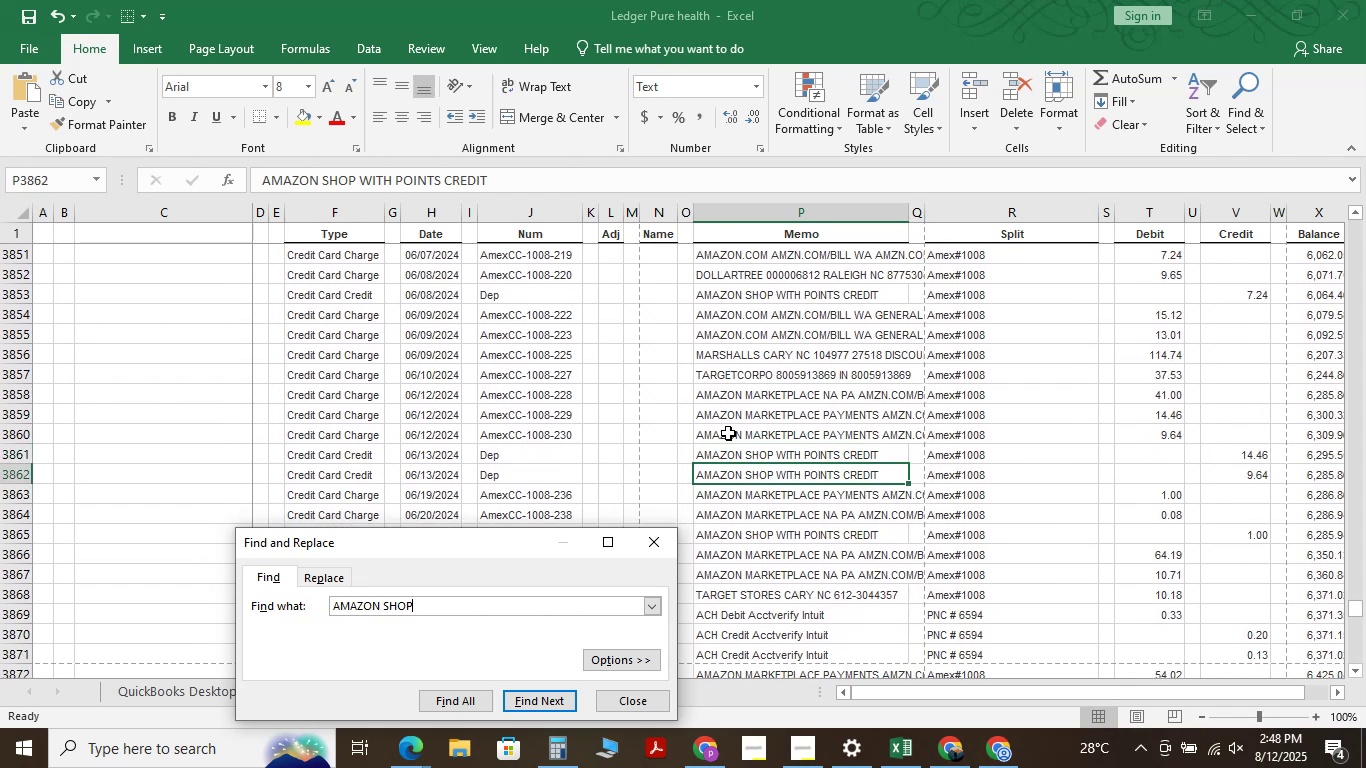 
key(NumpadEnter)
 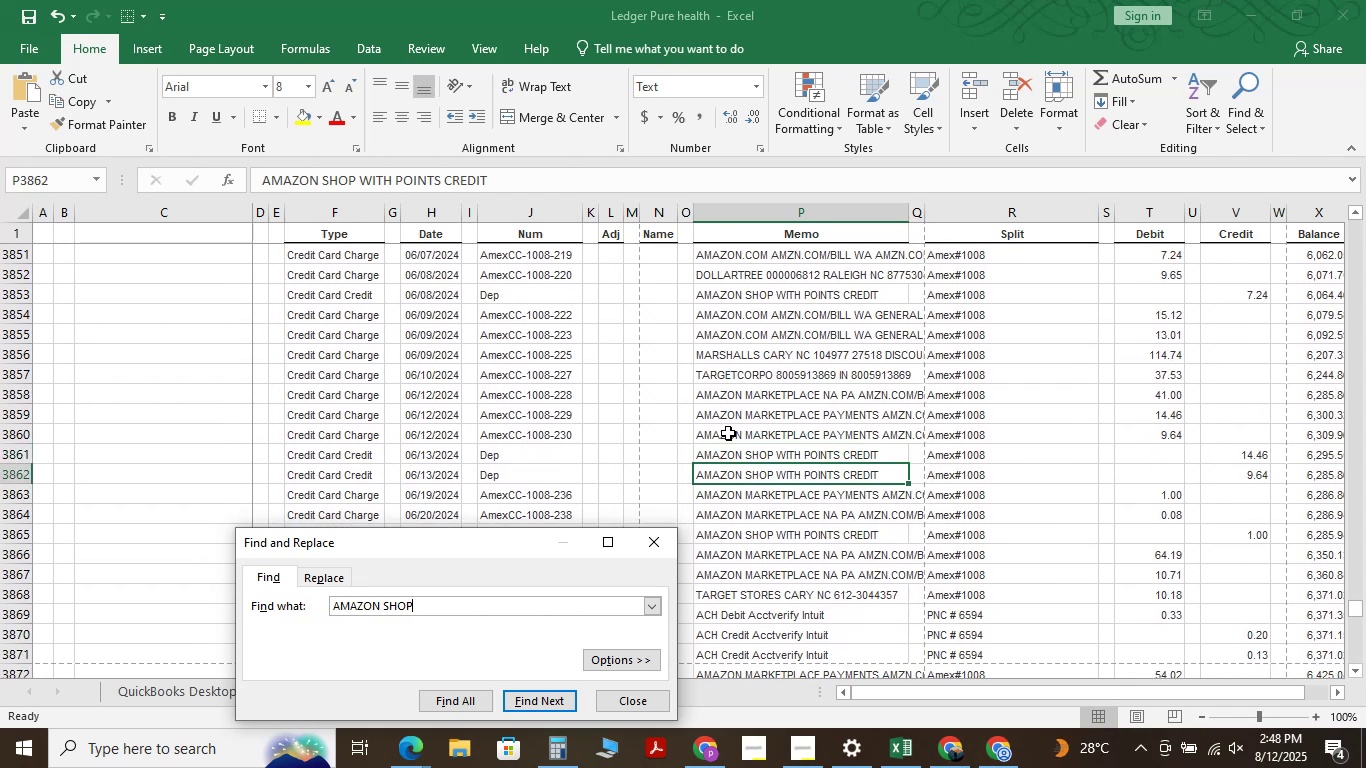 
key(NumpadEnter)
 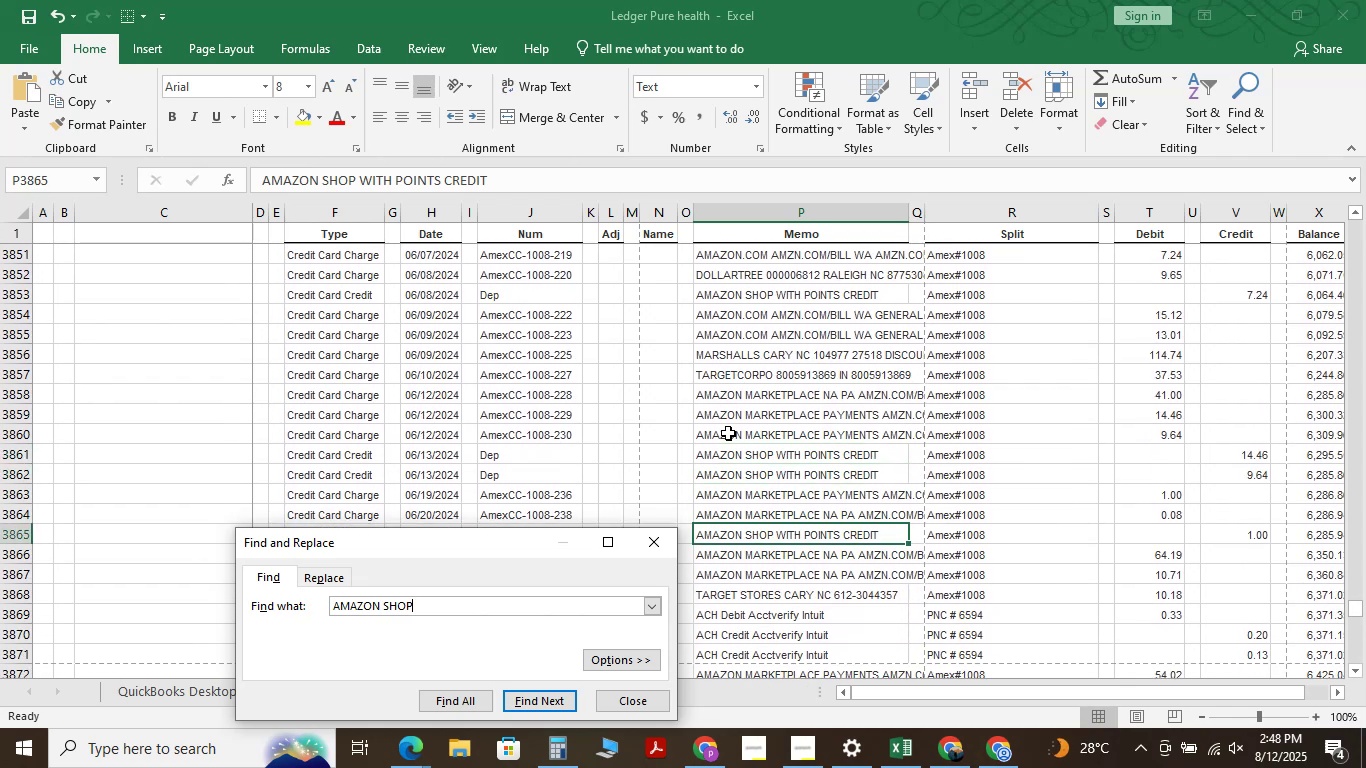 
key(NumpadEnter)
 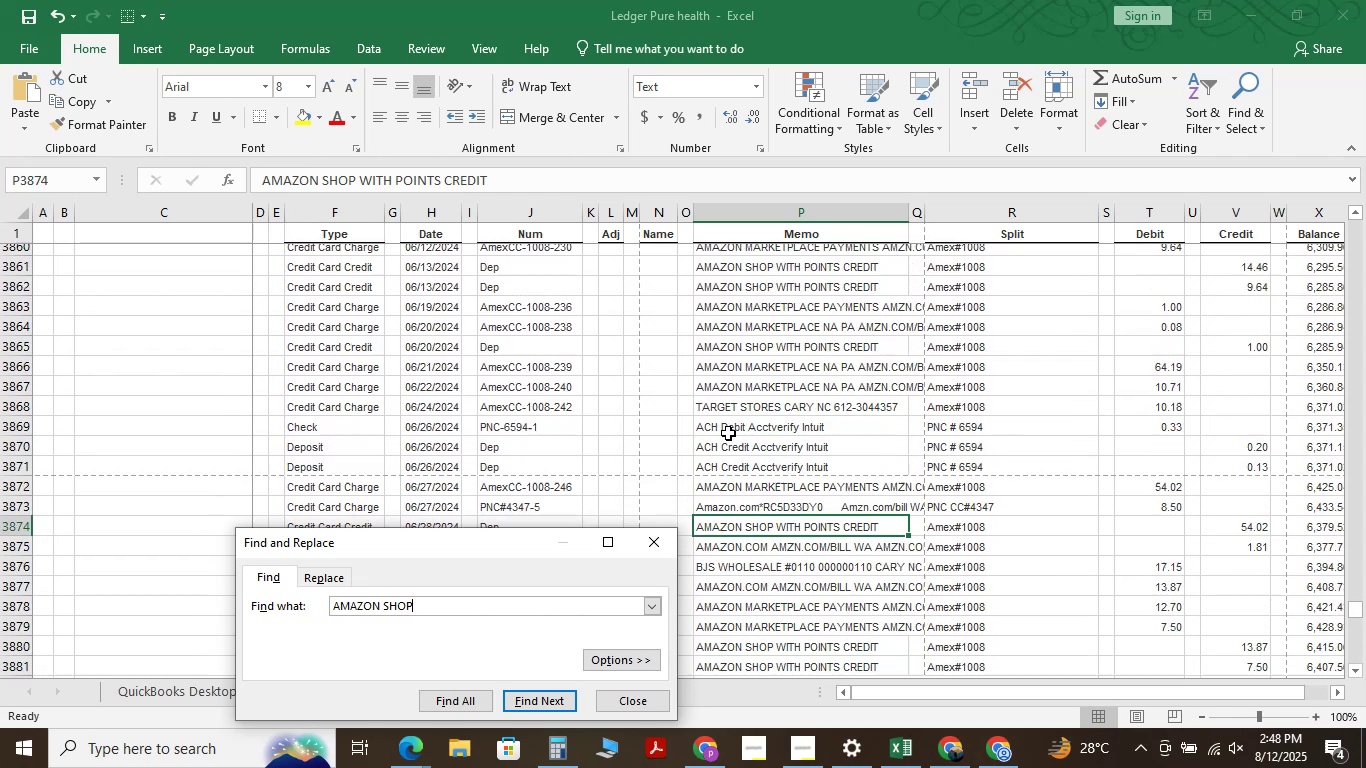 
key(NumpadEnter)
 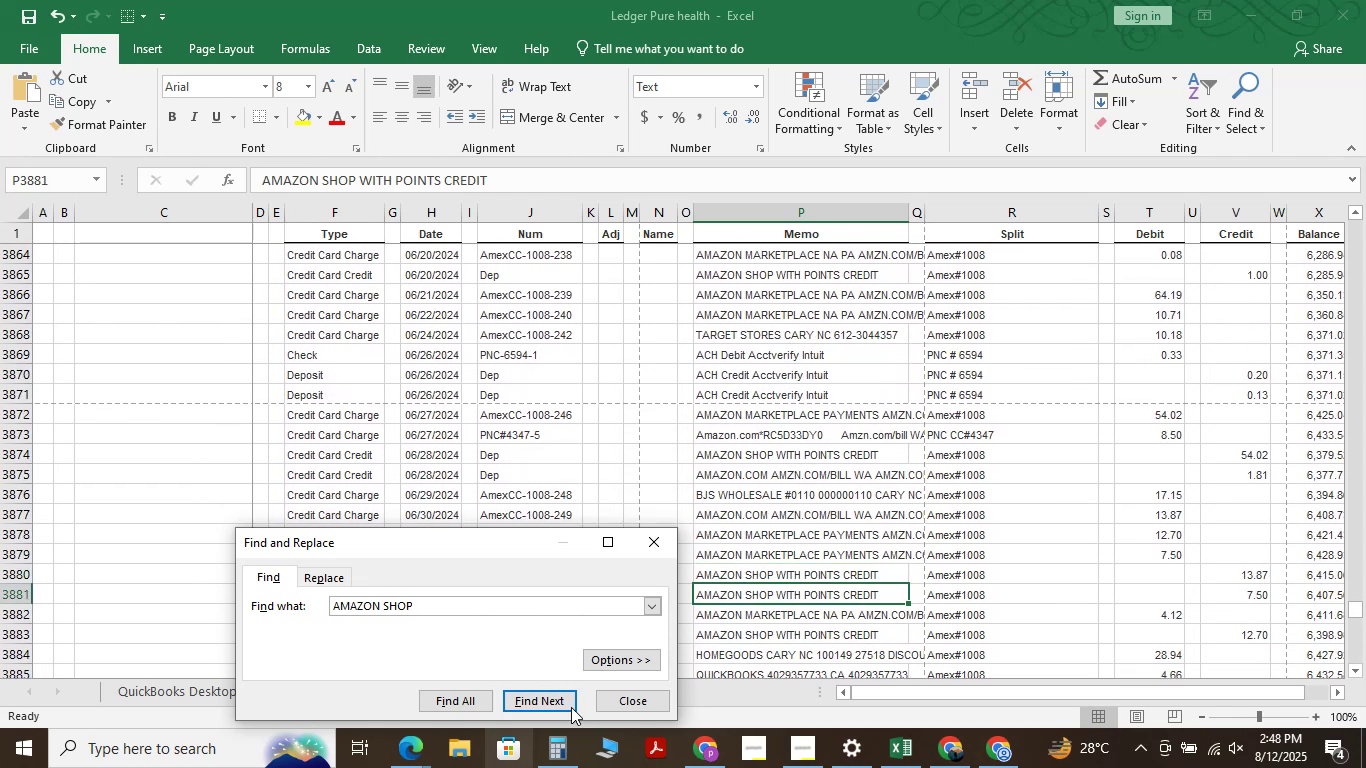 
left_click([608, 699])
 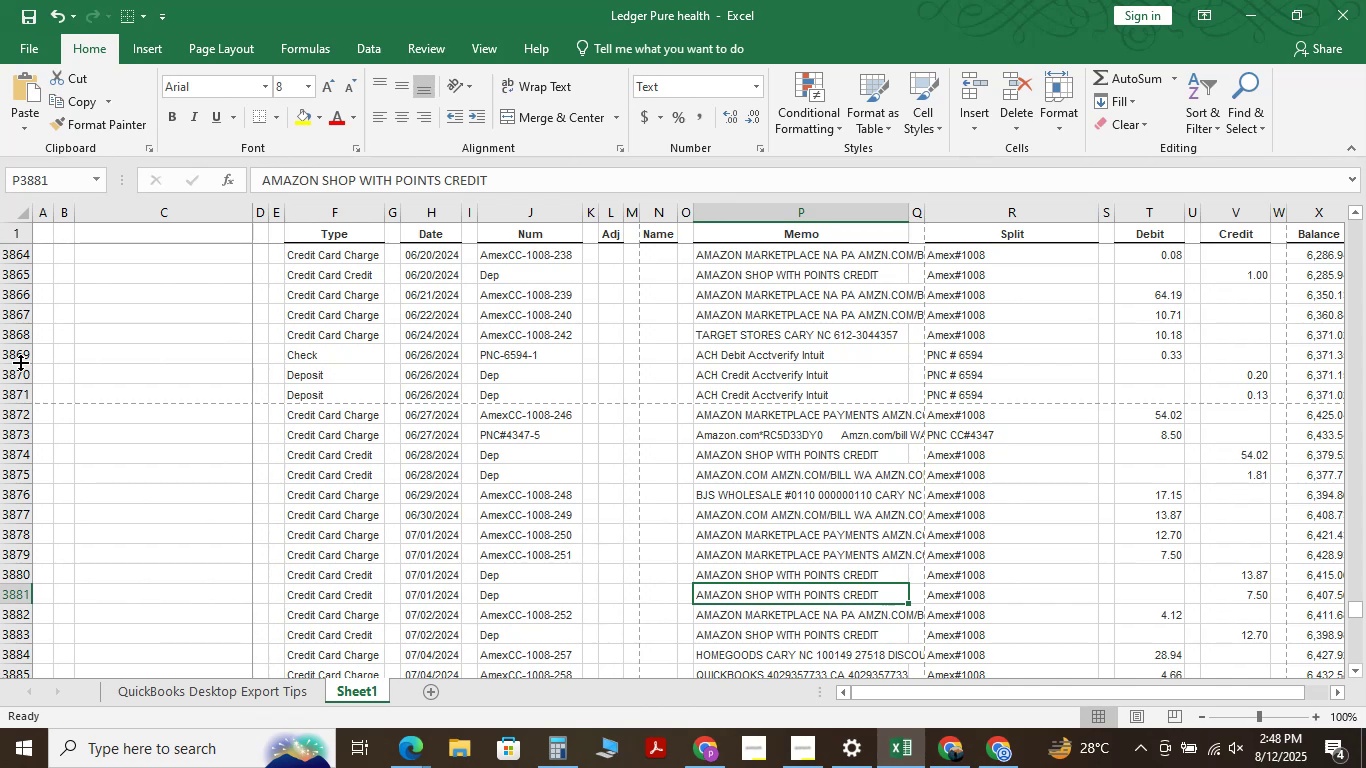 
wait(14.88)
 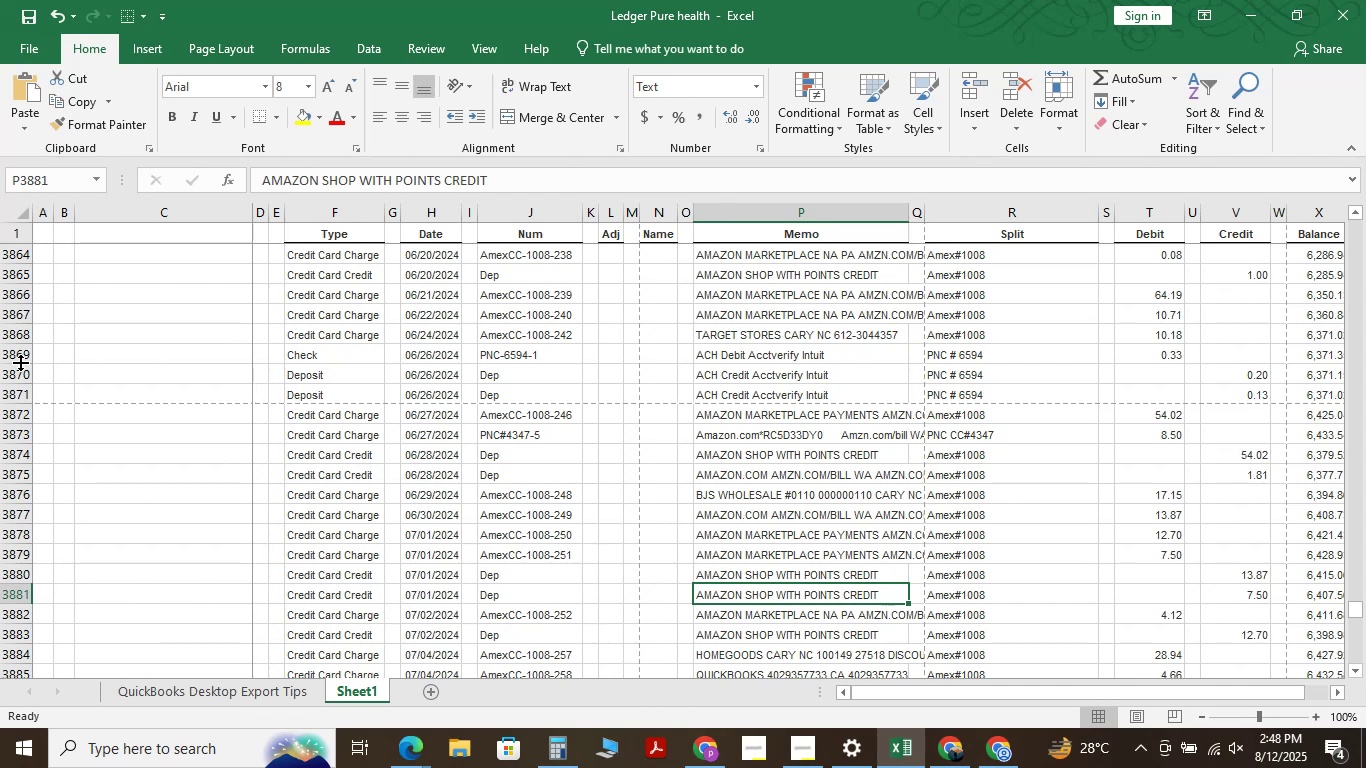 
left_click([405, 760])
 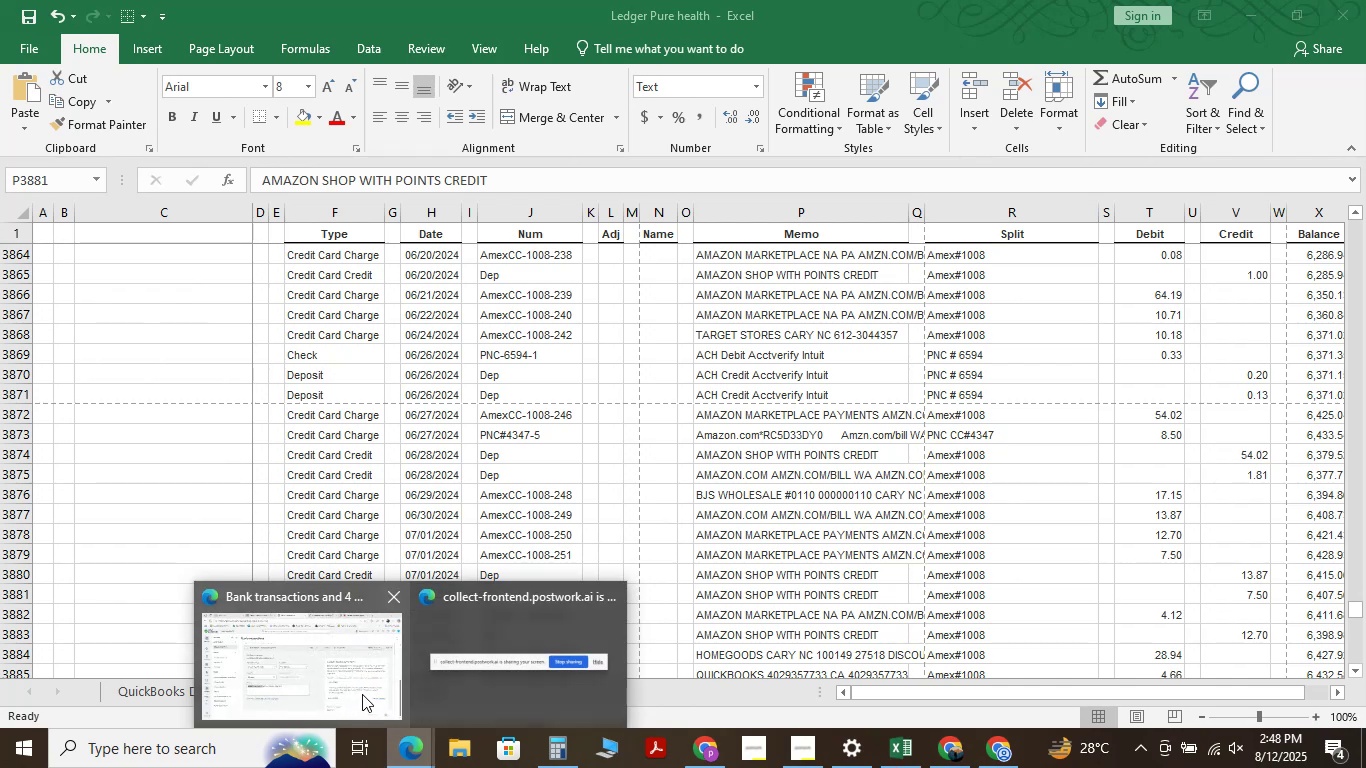 
left_click([362, 694])
 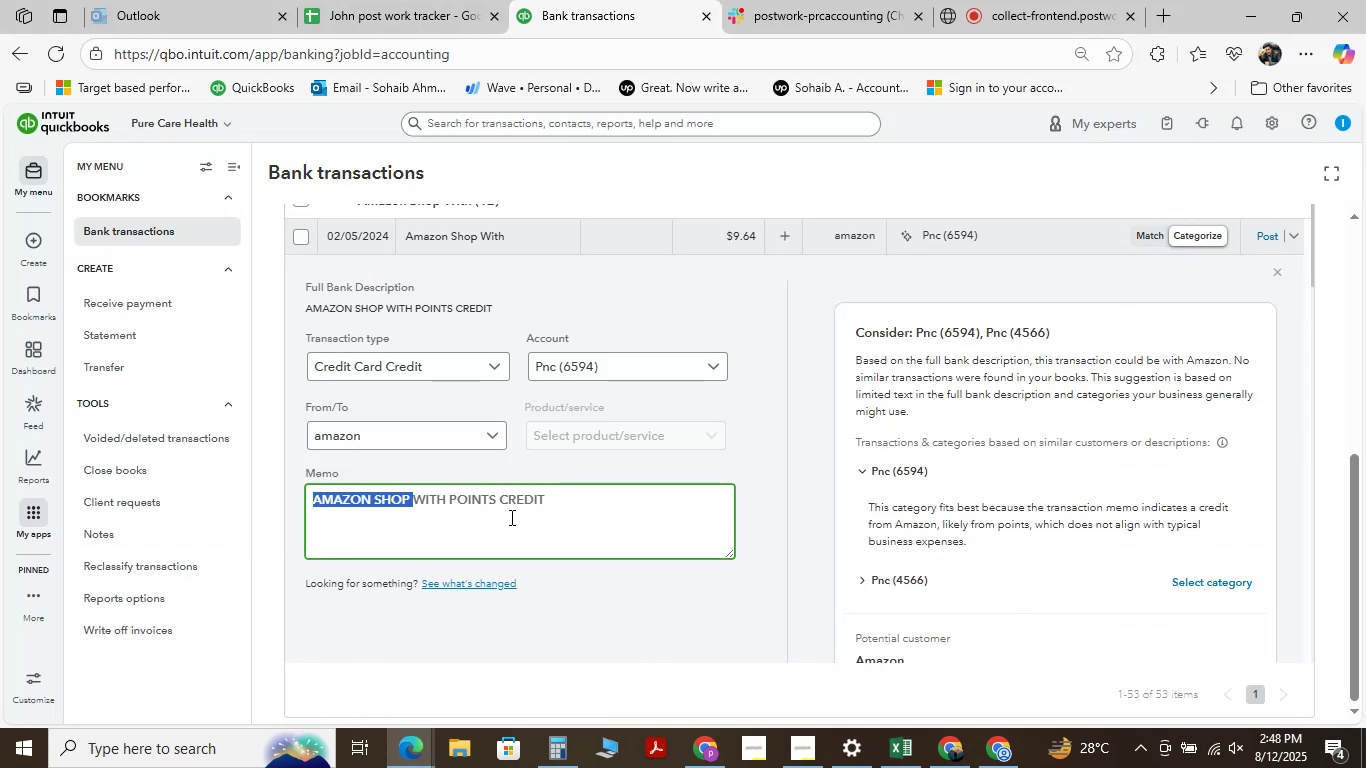 
left_click([506, 534])
 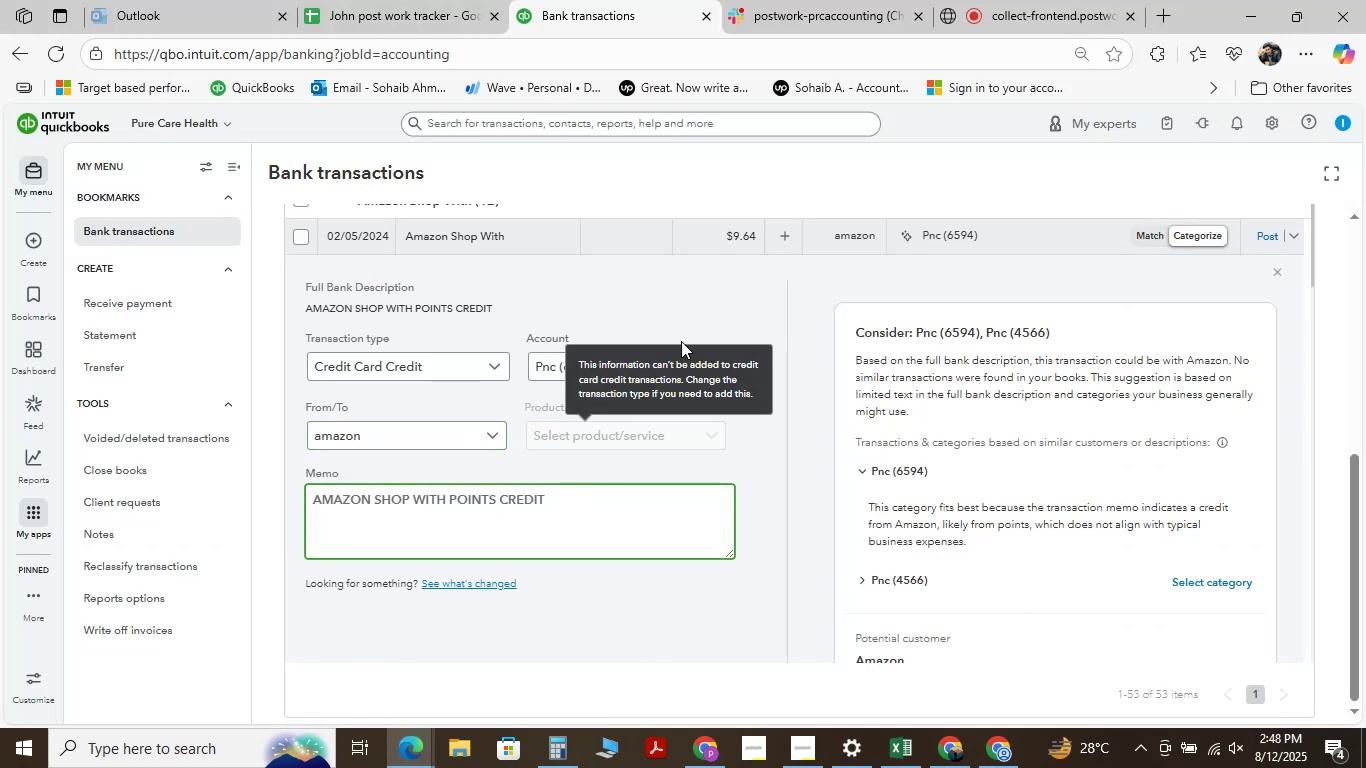 
left_click([702, 367])
 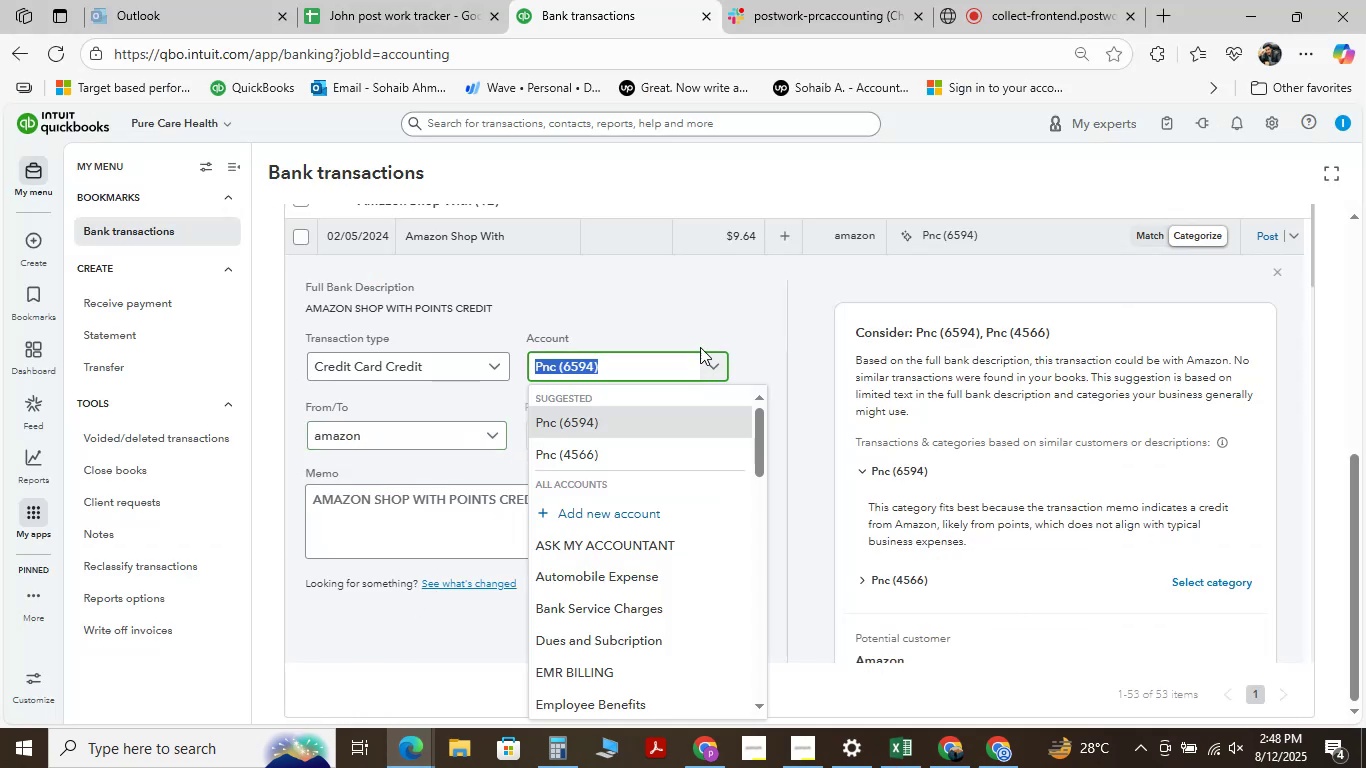 
left_click([691, 333])
 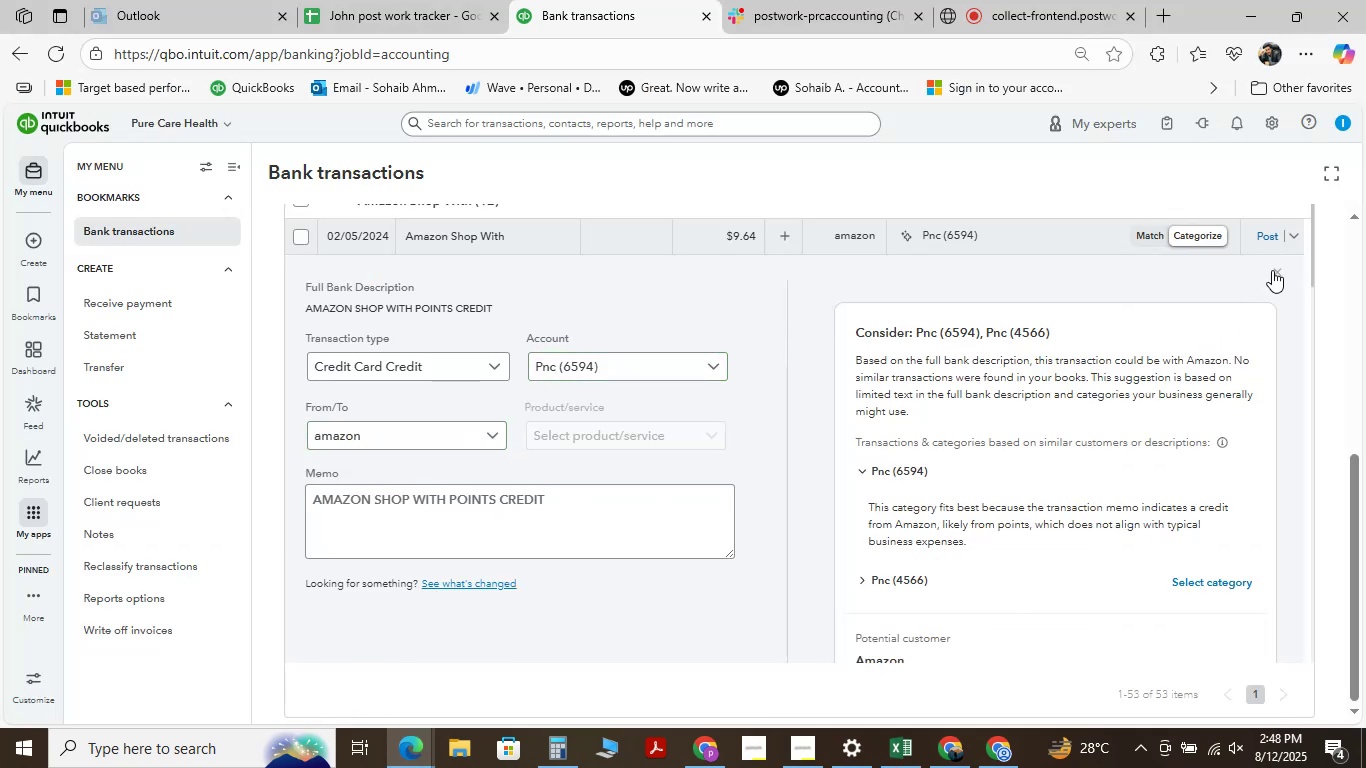 
left_click([1273, 270])
 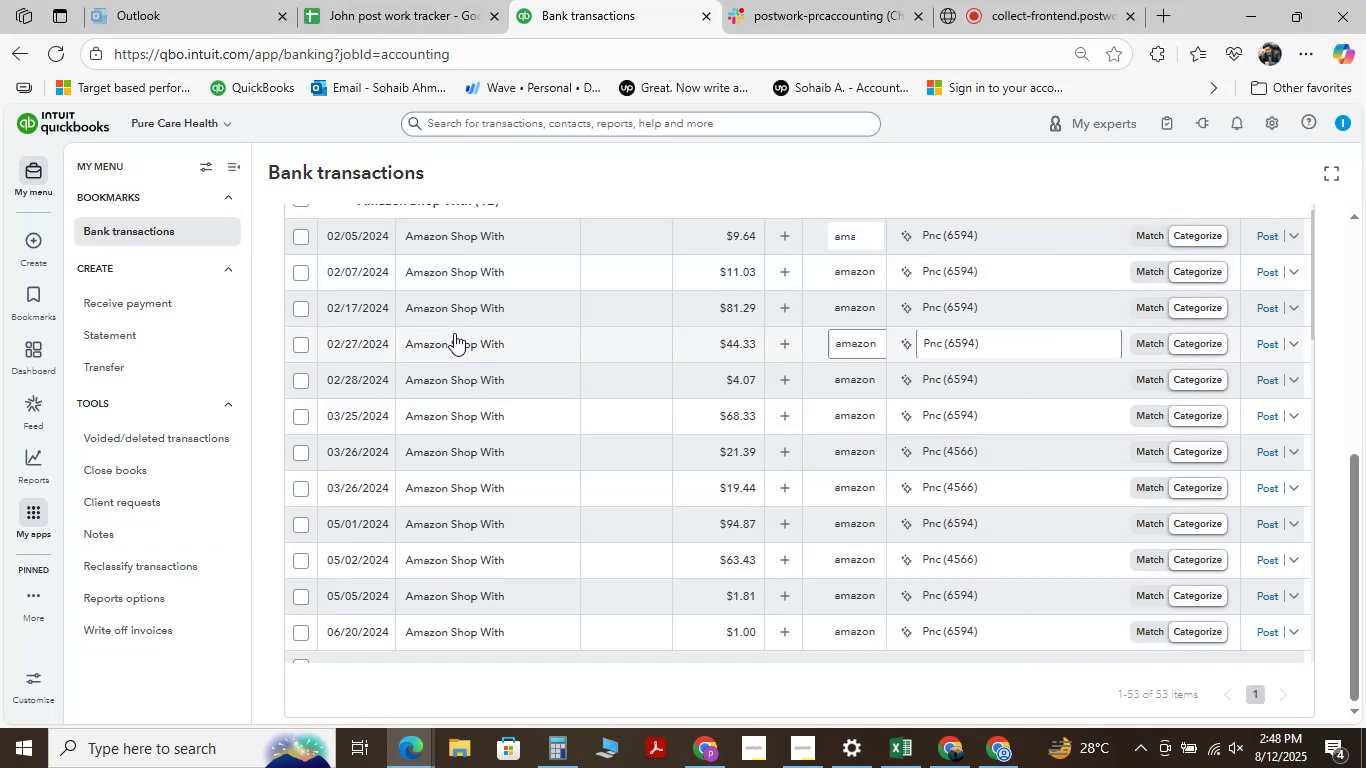 
scroll: coordinate [441, 285], scroll_direction: up, amount: 1.0
 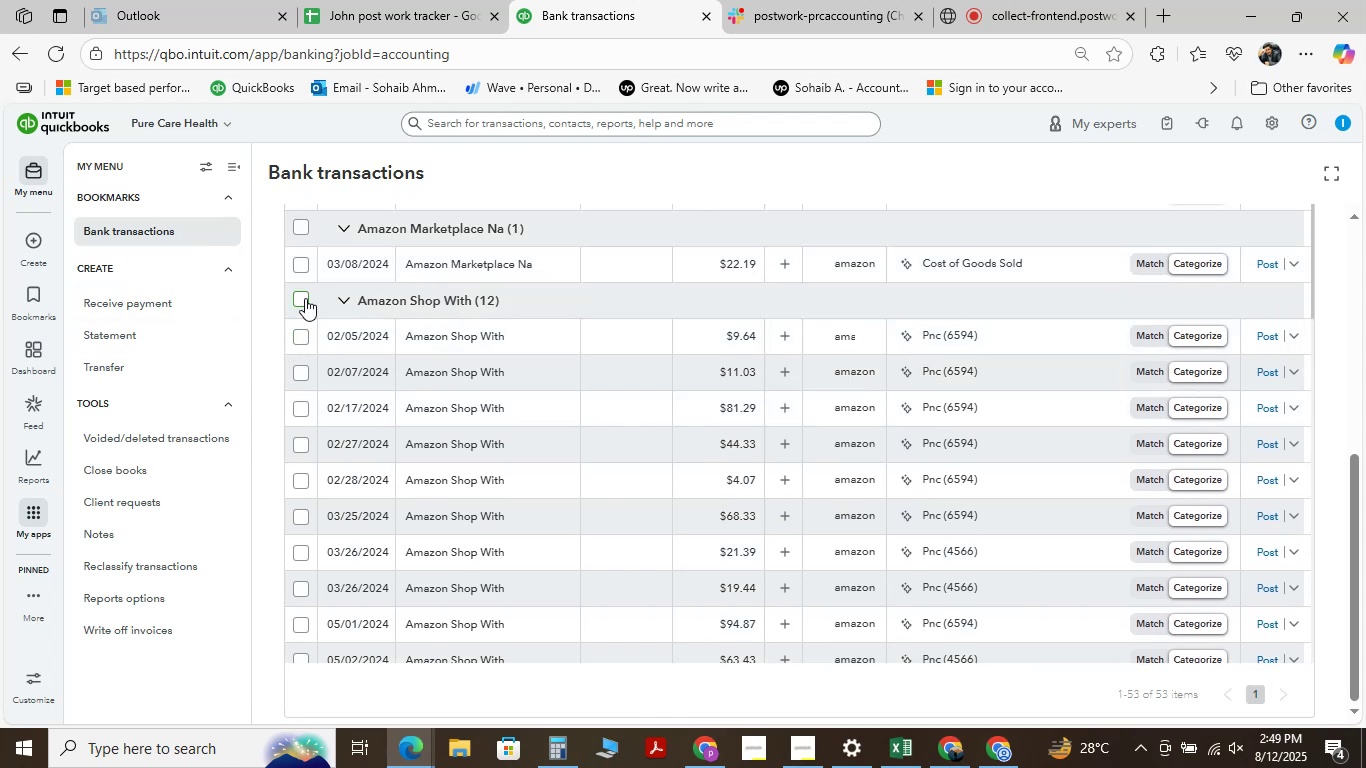 
left_click([300, 296])
 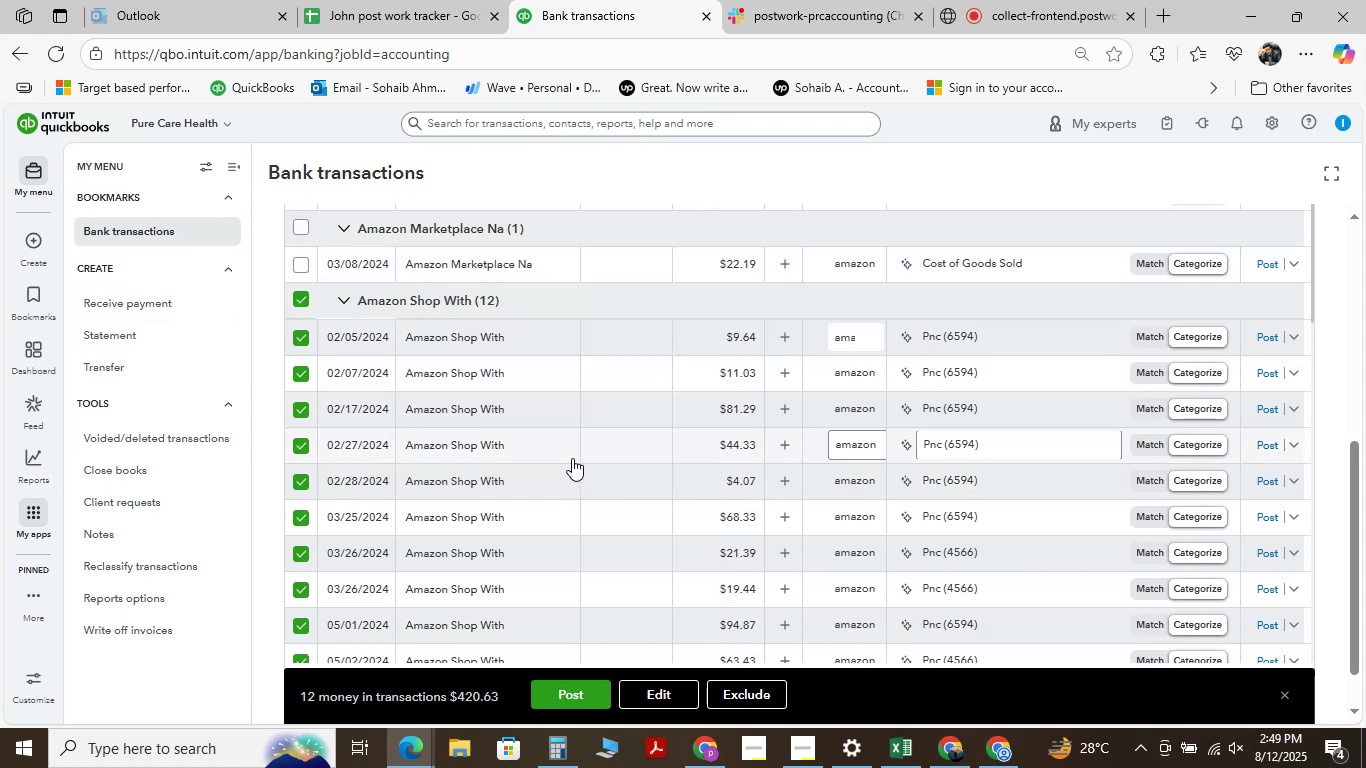 
scroll: coordinate [572, 458], scroll_direction: down, amount: 1.0
 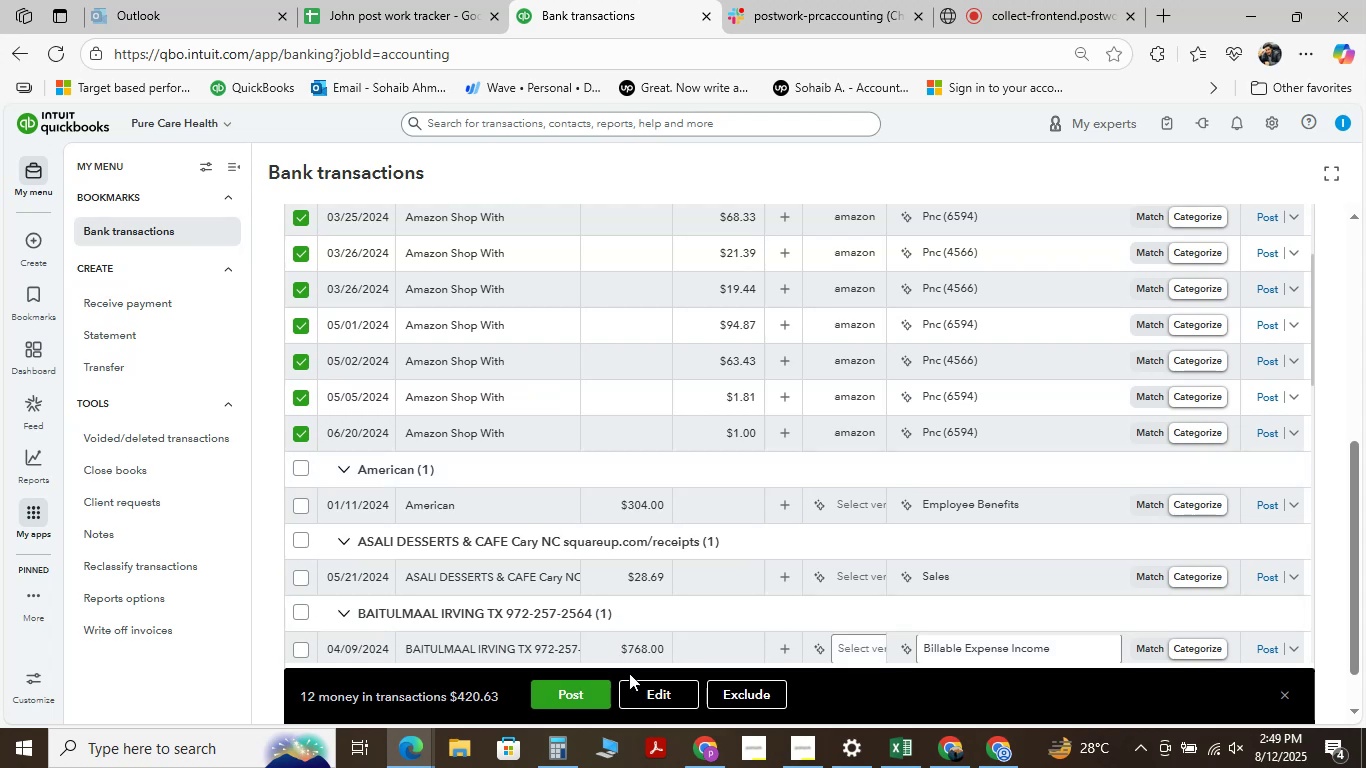 
left_click([646, 688])
 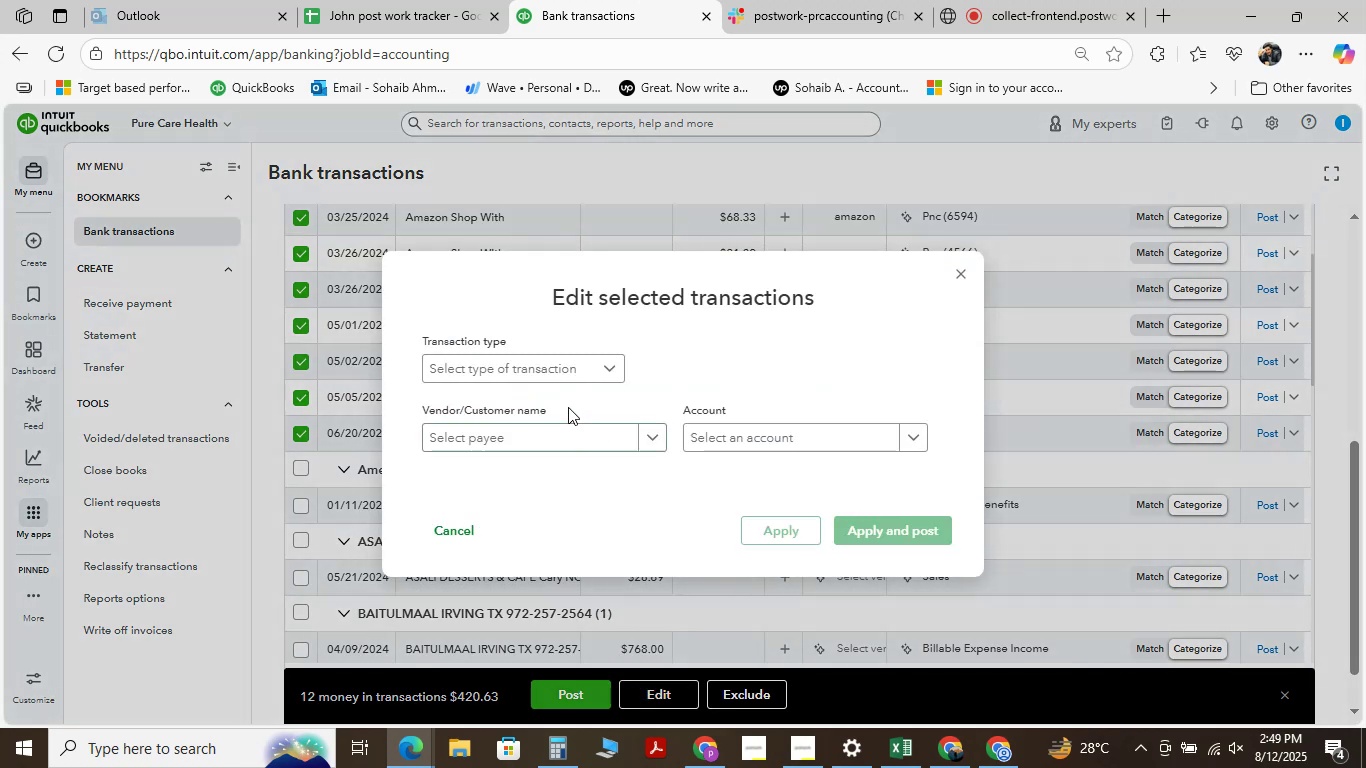 
left_click([516, 369])
 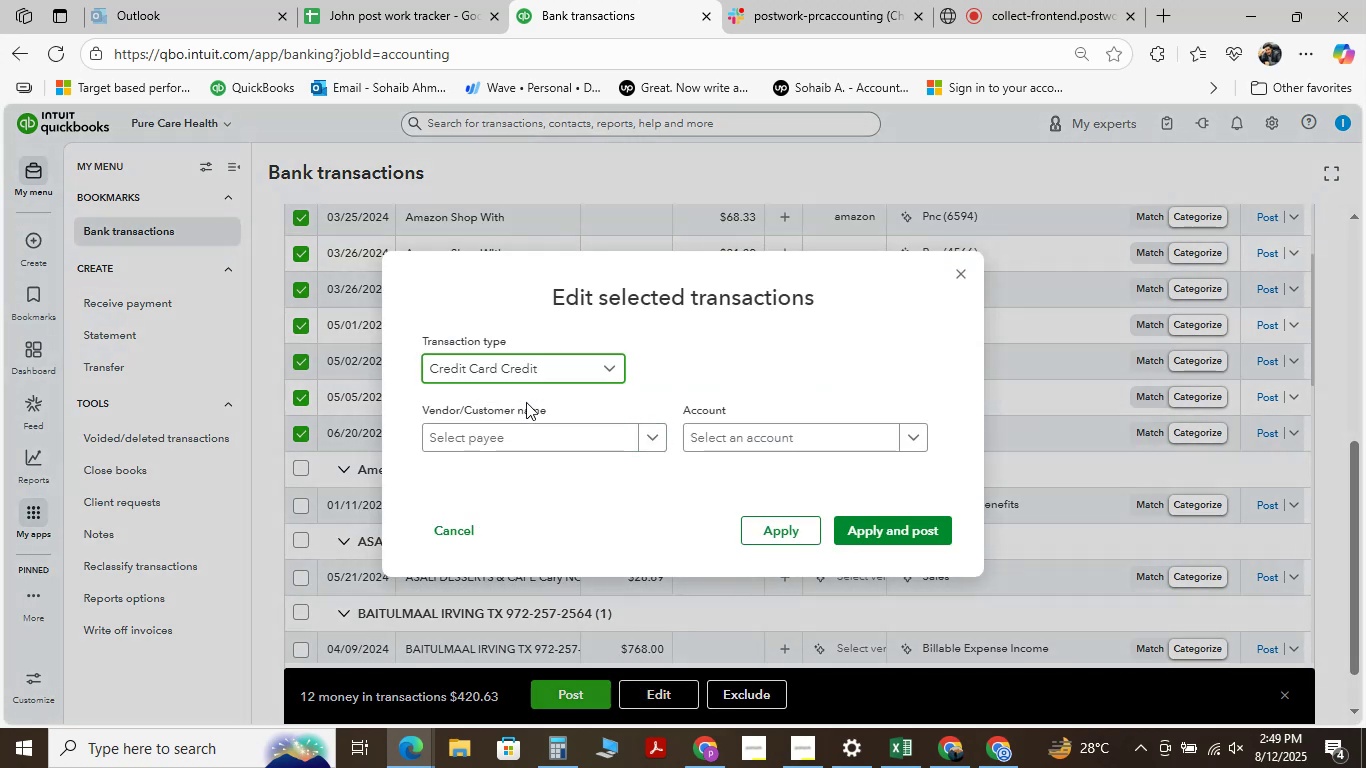 
left_click([574, 440])
 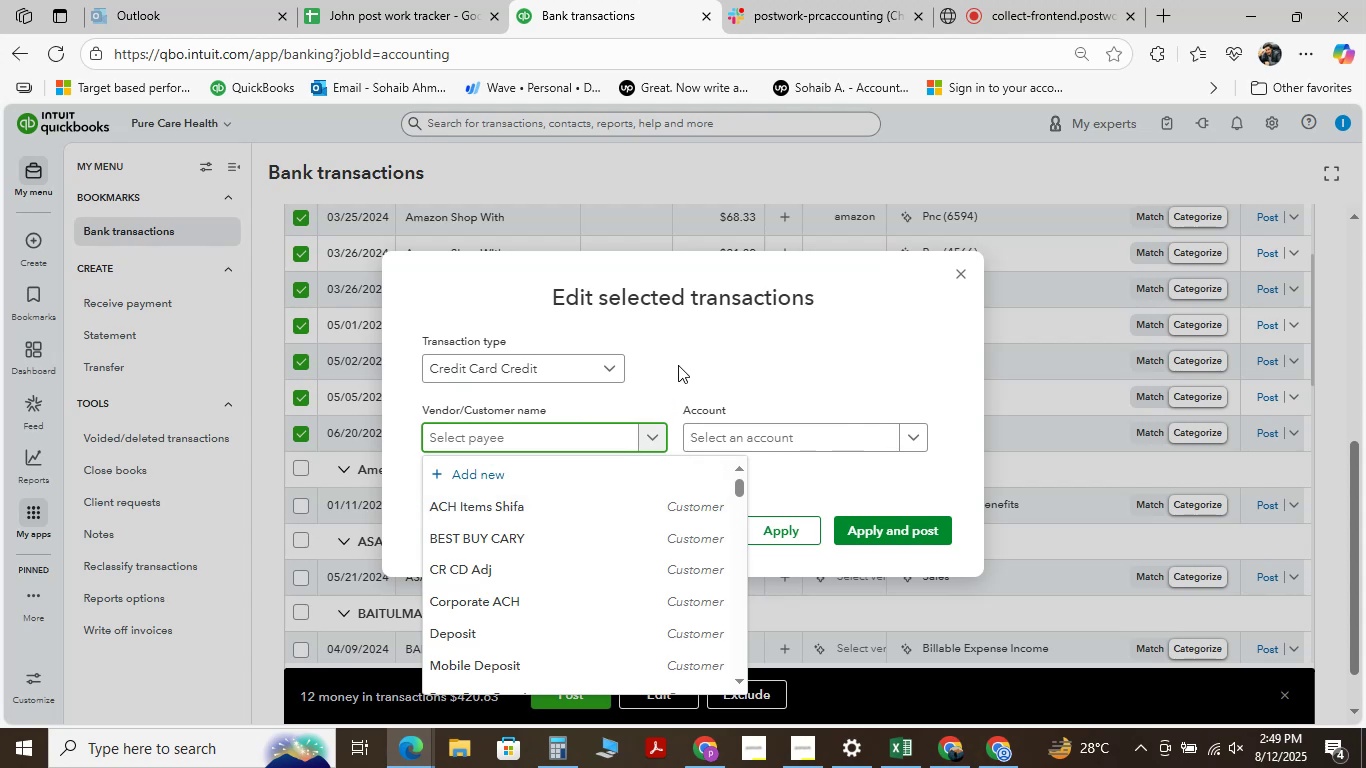 
key(A)
 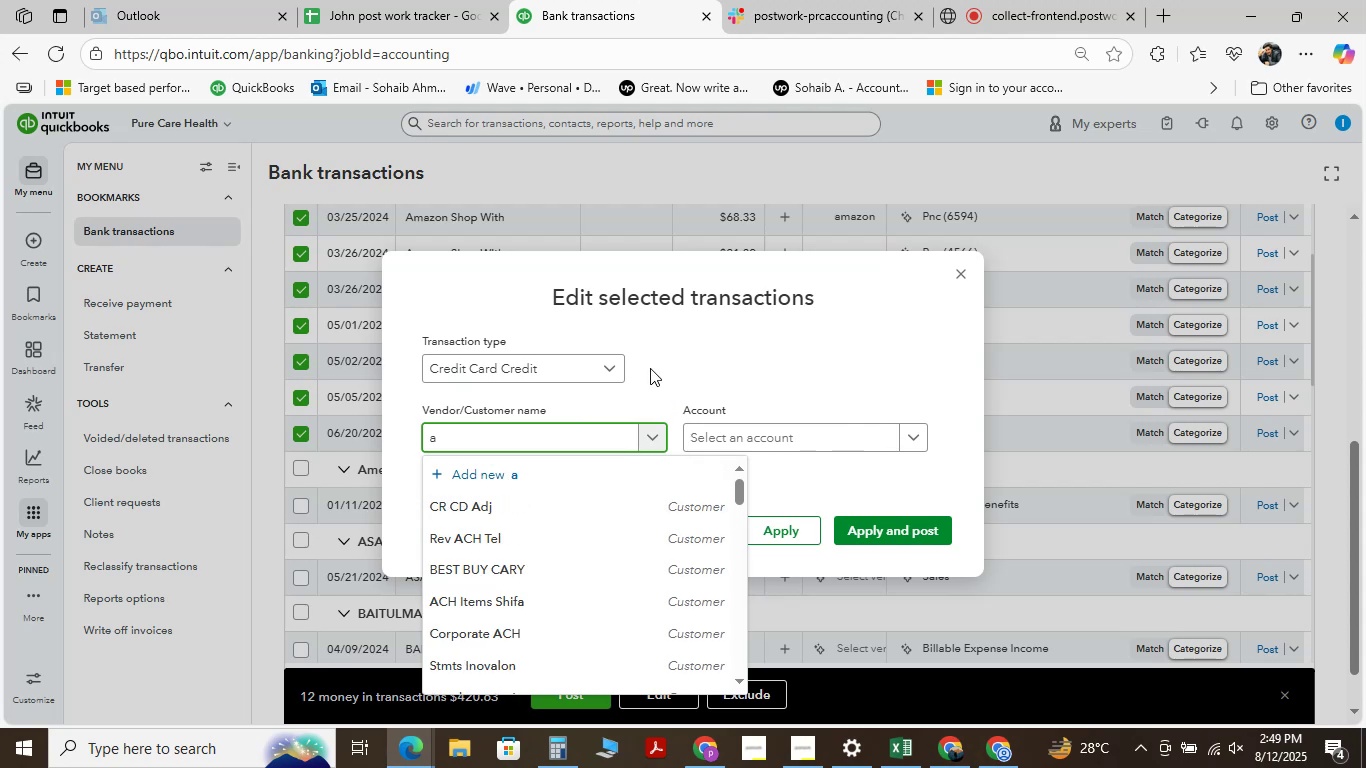 
key(M)
 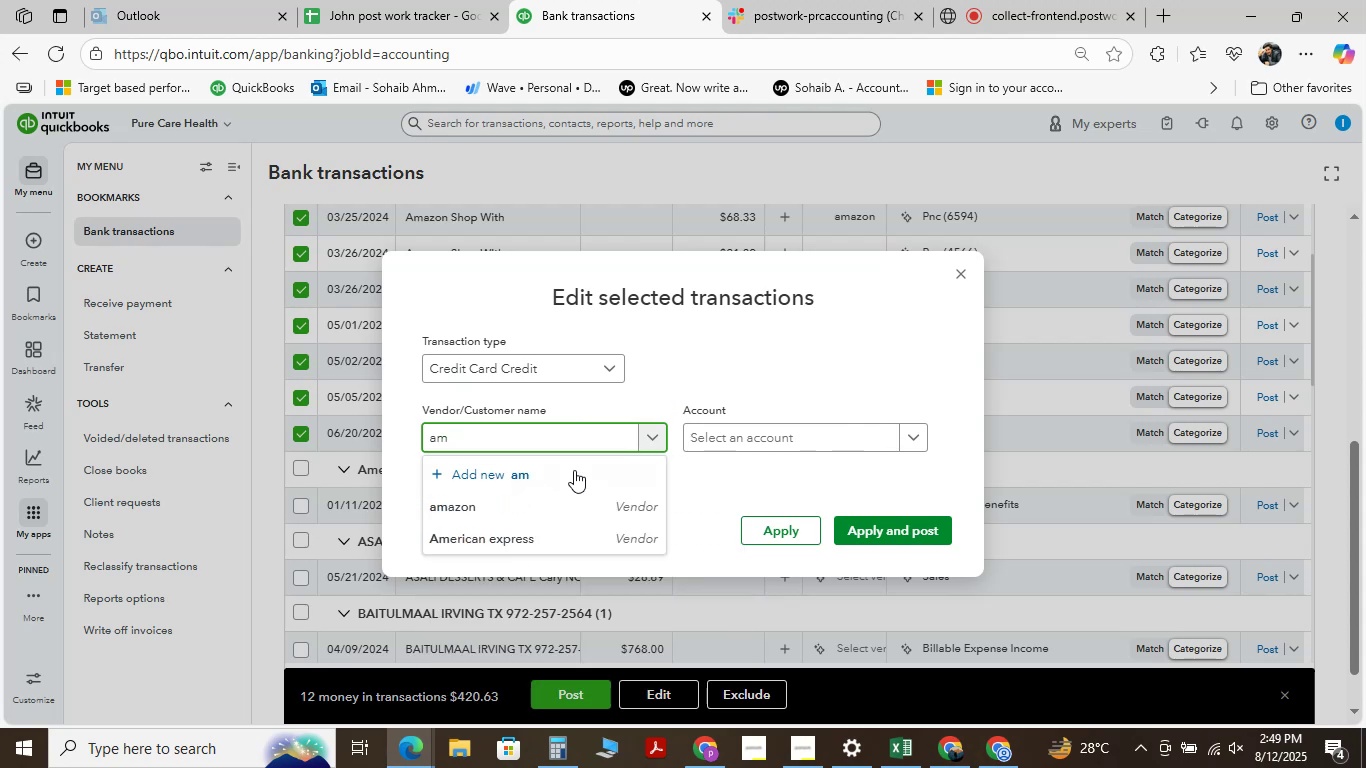 
left_click([504, 507])
 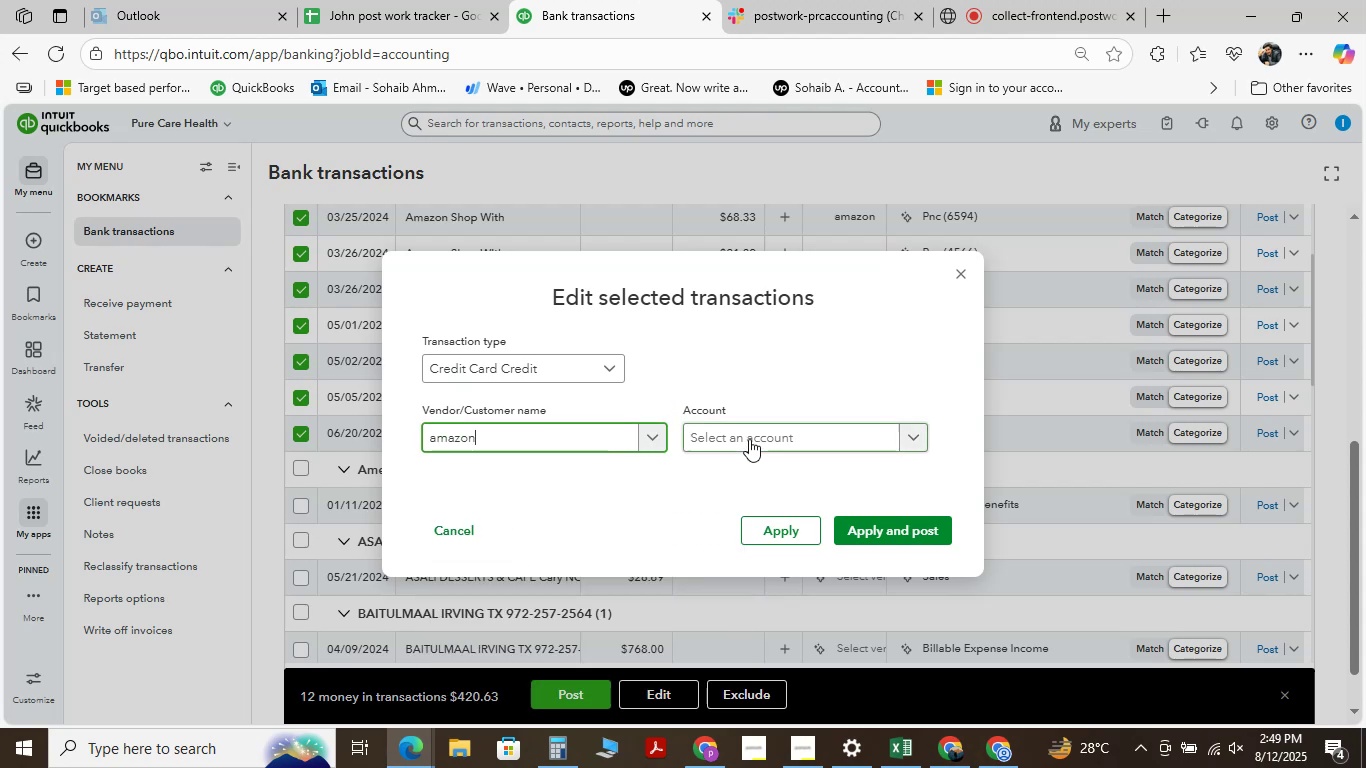 
left_click([753, 439])
 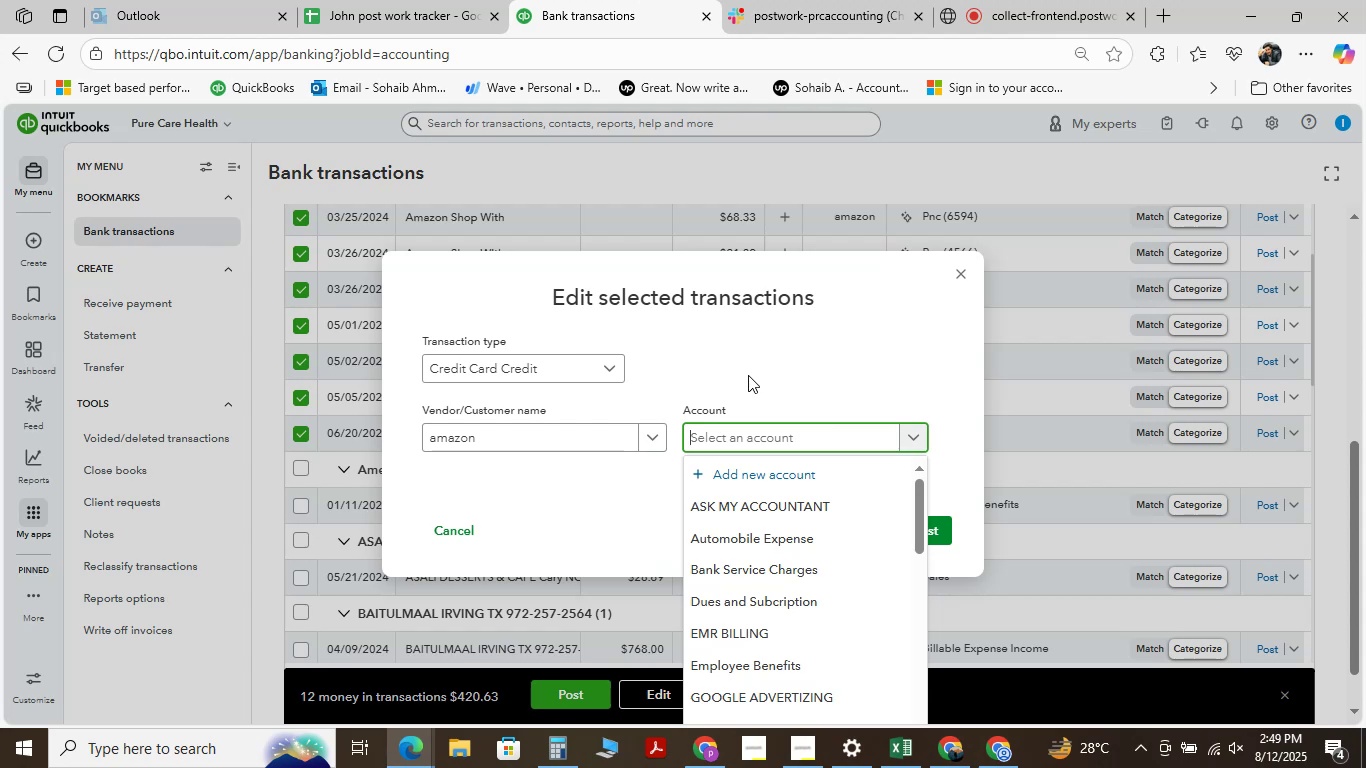 
type(off)
 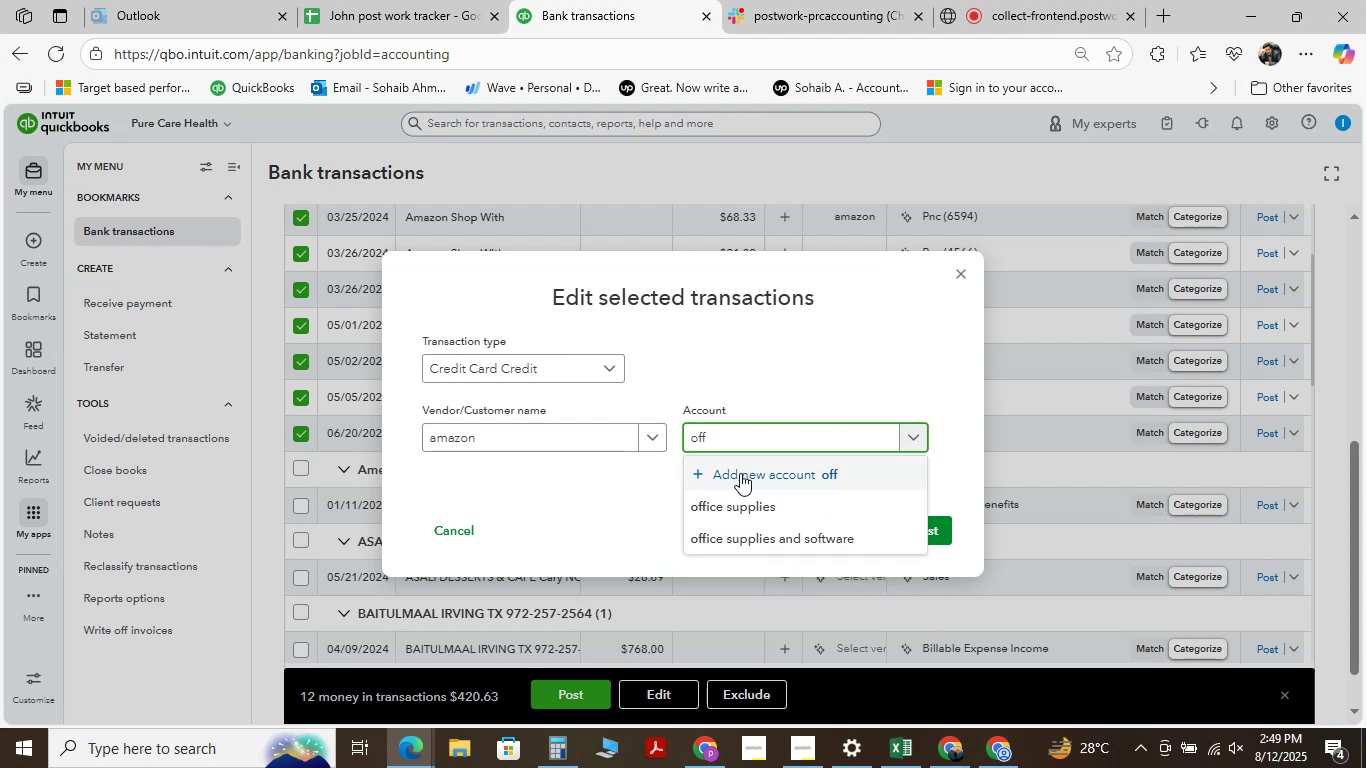 
left_click([740, 495])
 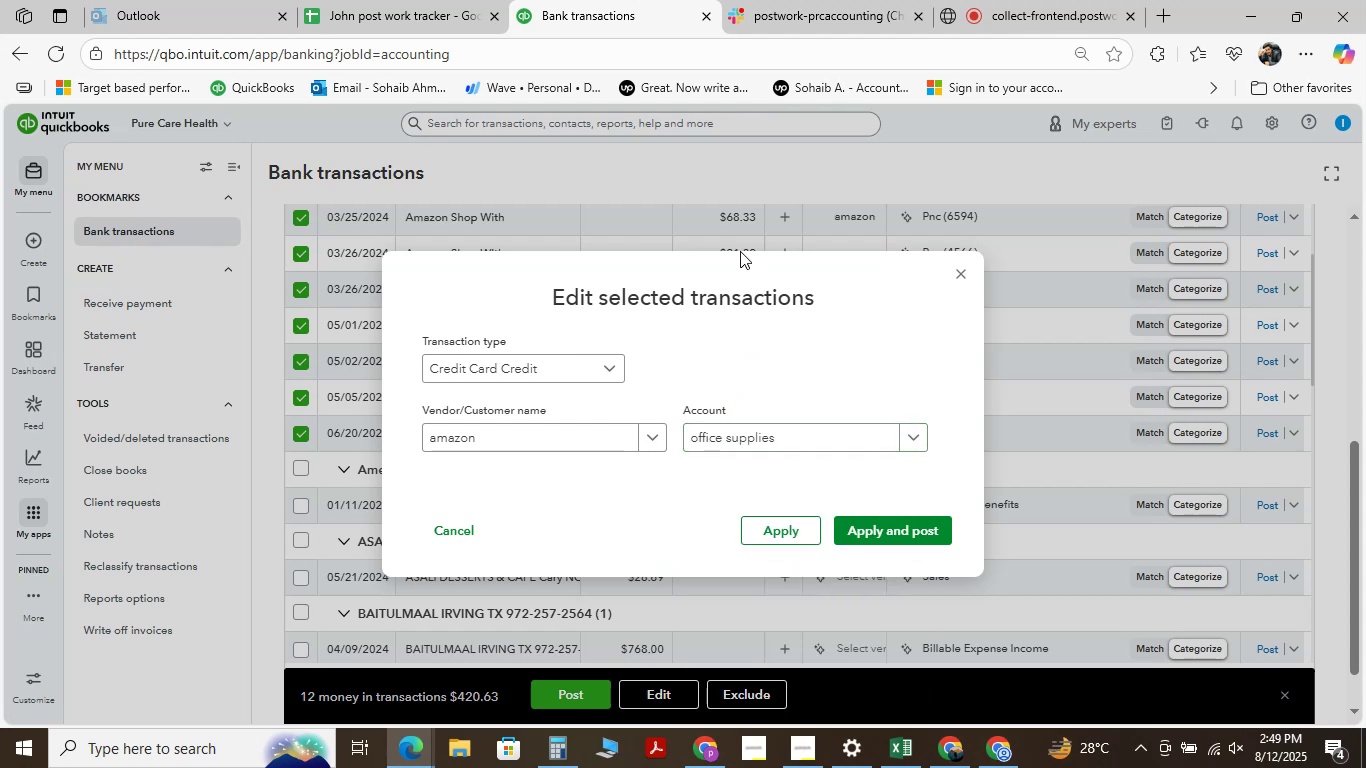 
wait(5.07)
 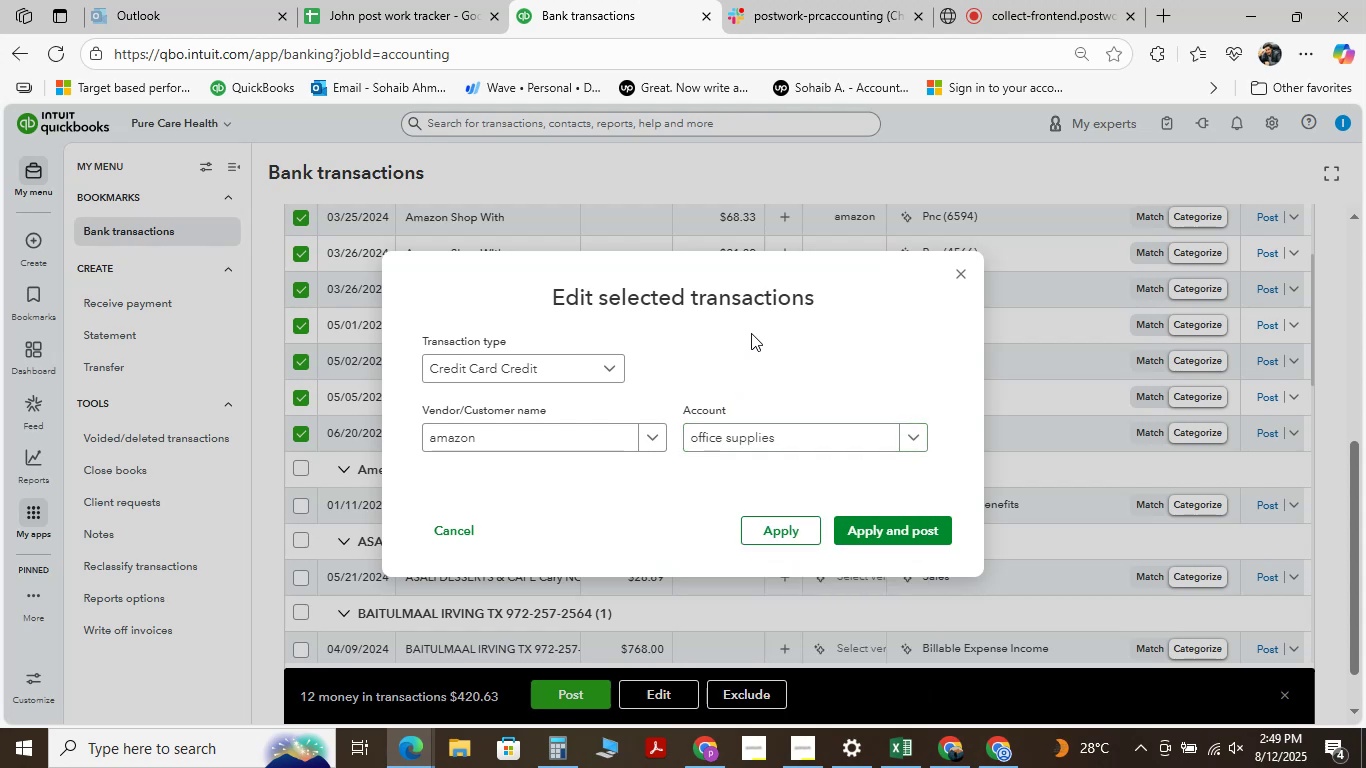 
left_click([904, 526])
 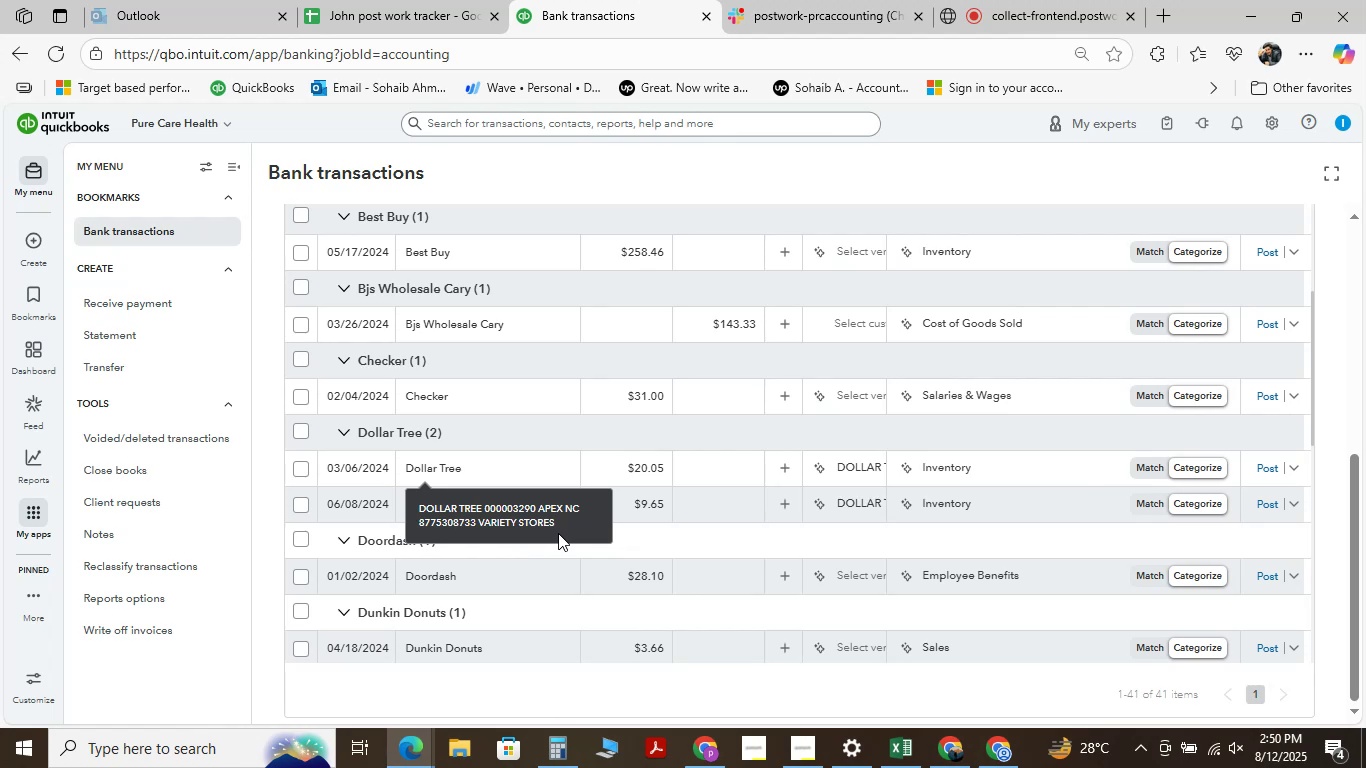 
wait(37.56)
 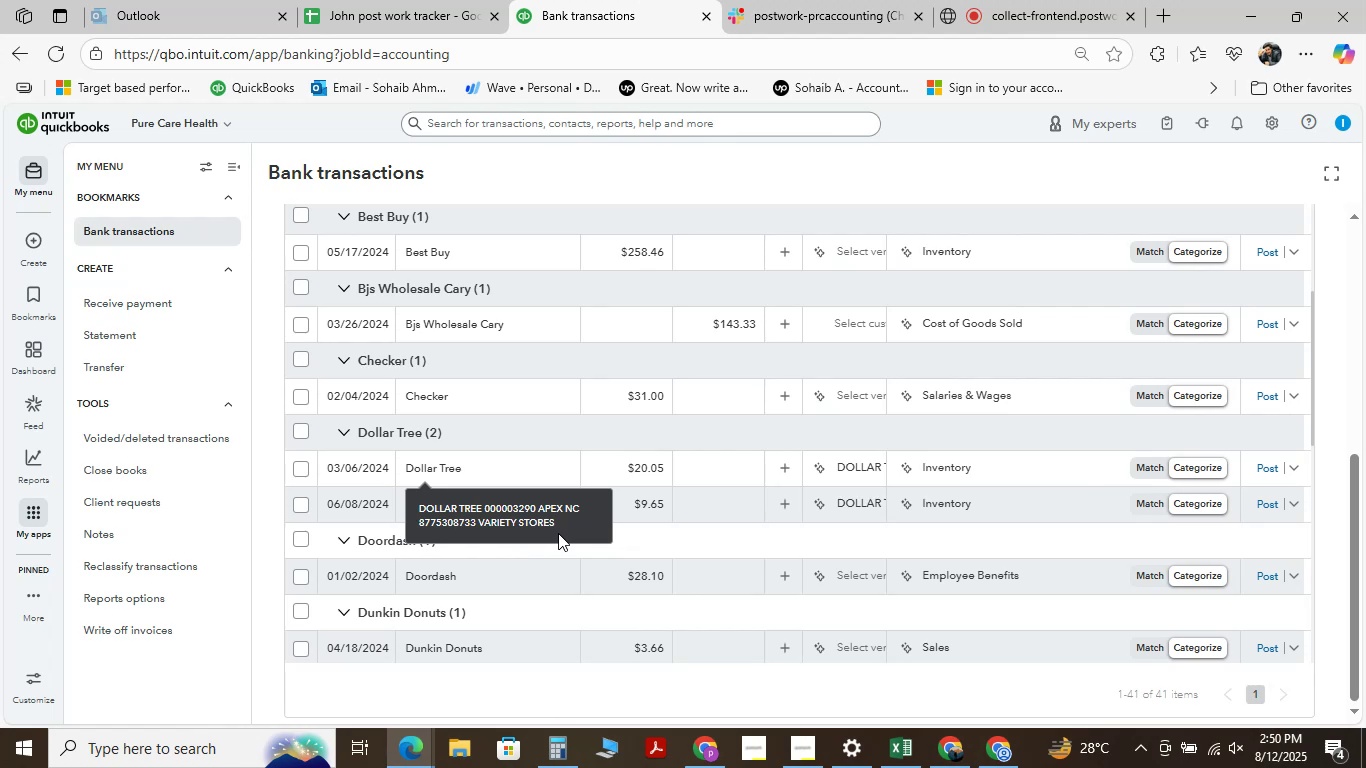 
scroll: coordinate [555, 389], scroll_direction: down, amount: 13.0
 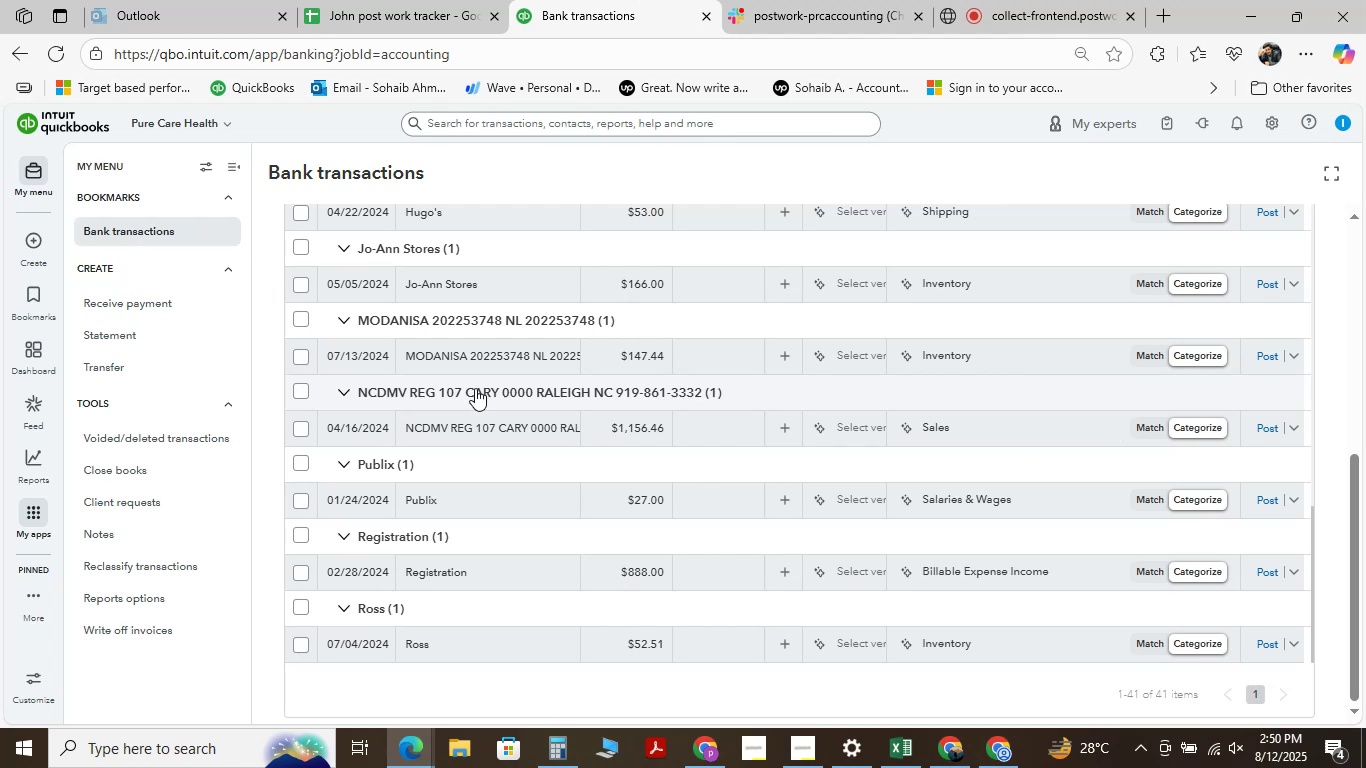 
wait(22.79)
 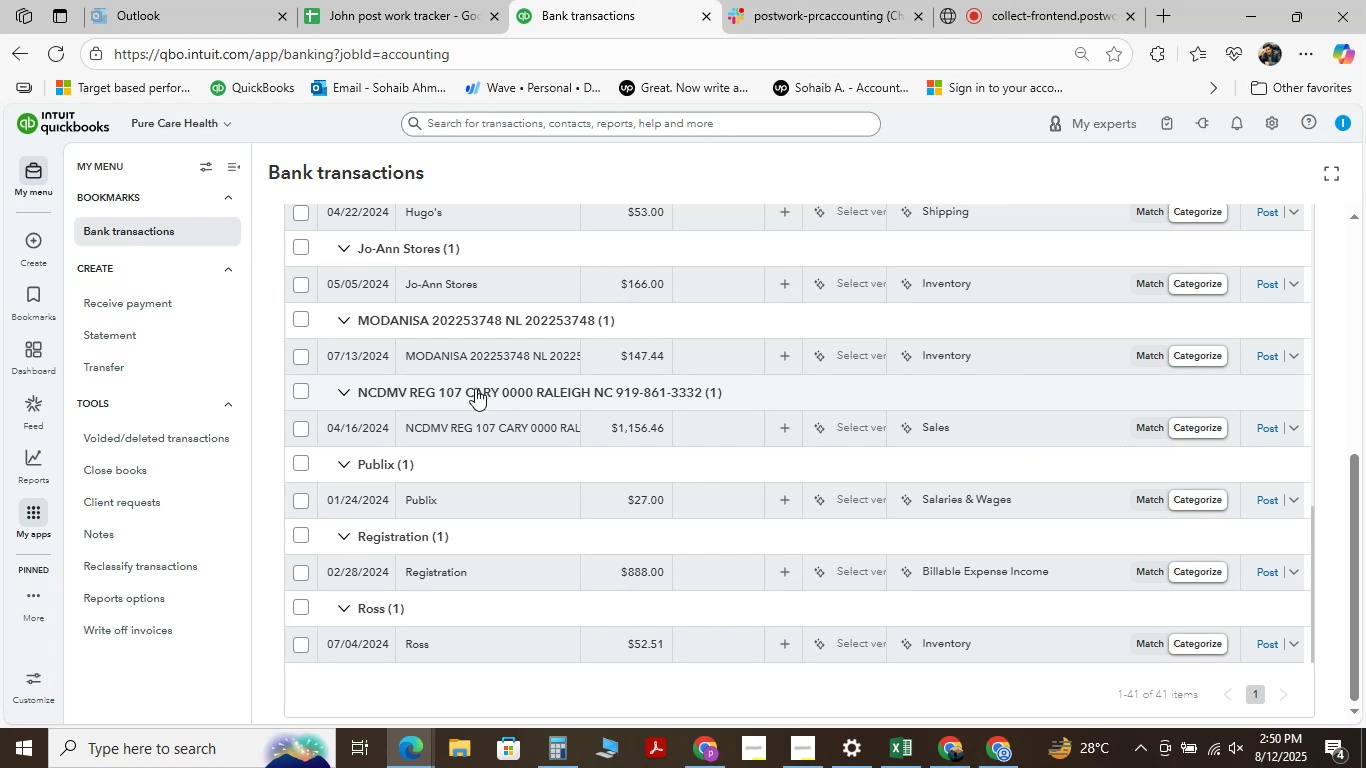 
scroll: coordinate [501, 337], scroll_direction: down, amount: 3.0
 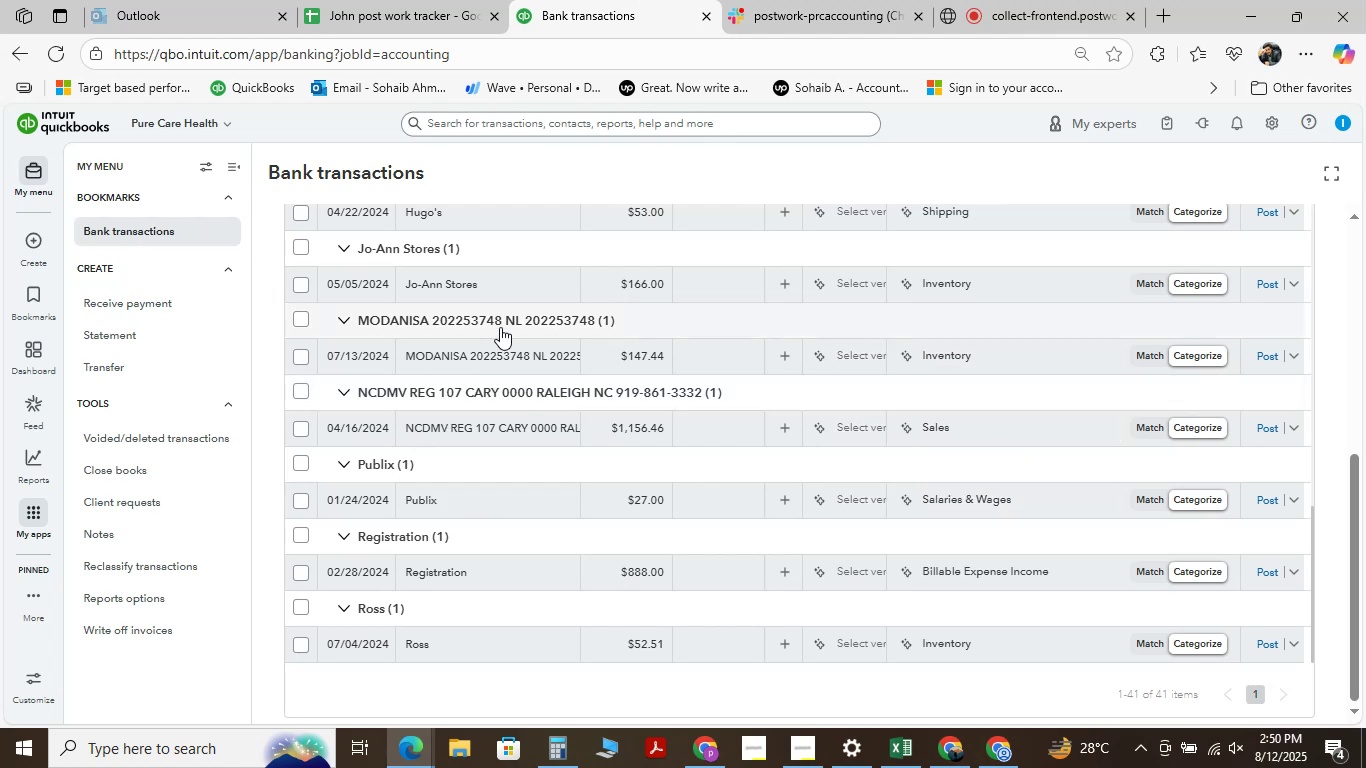 
mouse_move([470, 317])
 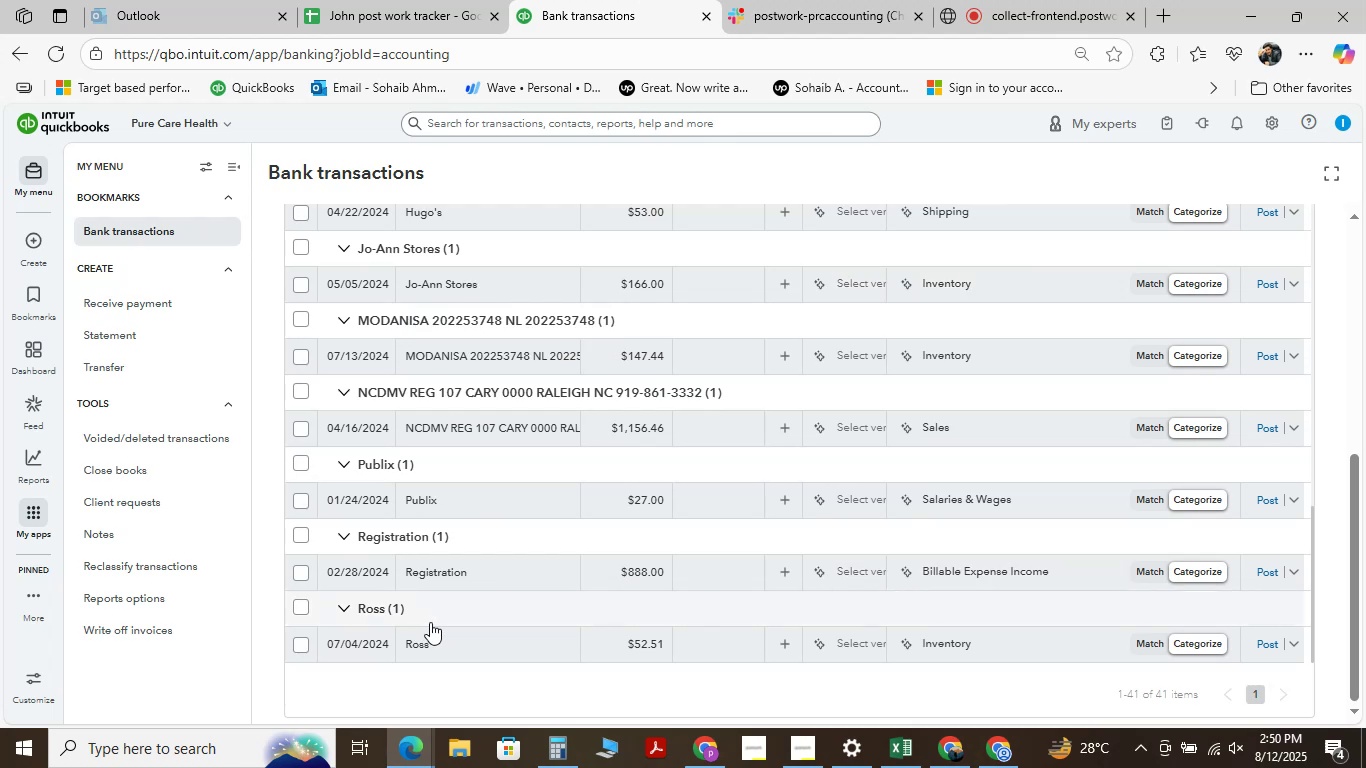 
scroll: coordinate [482, 525], scroll_direction: down, amount: 5.0
 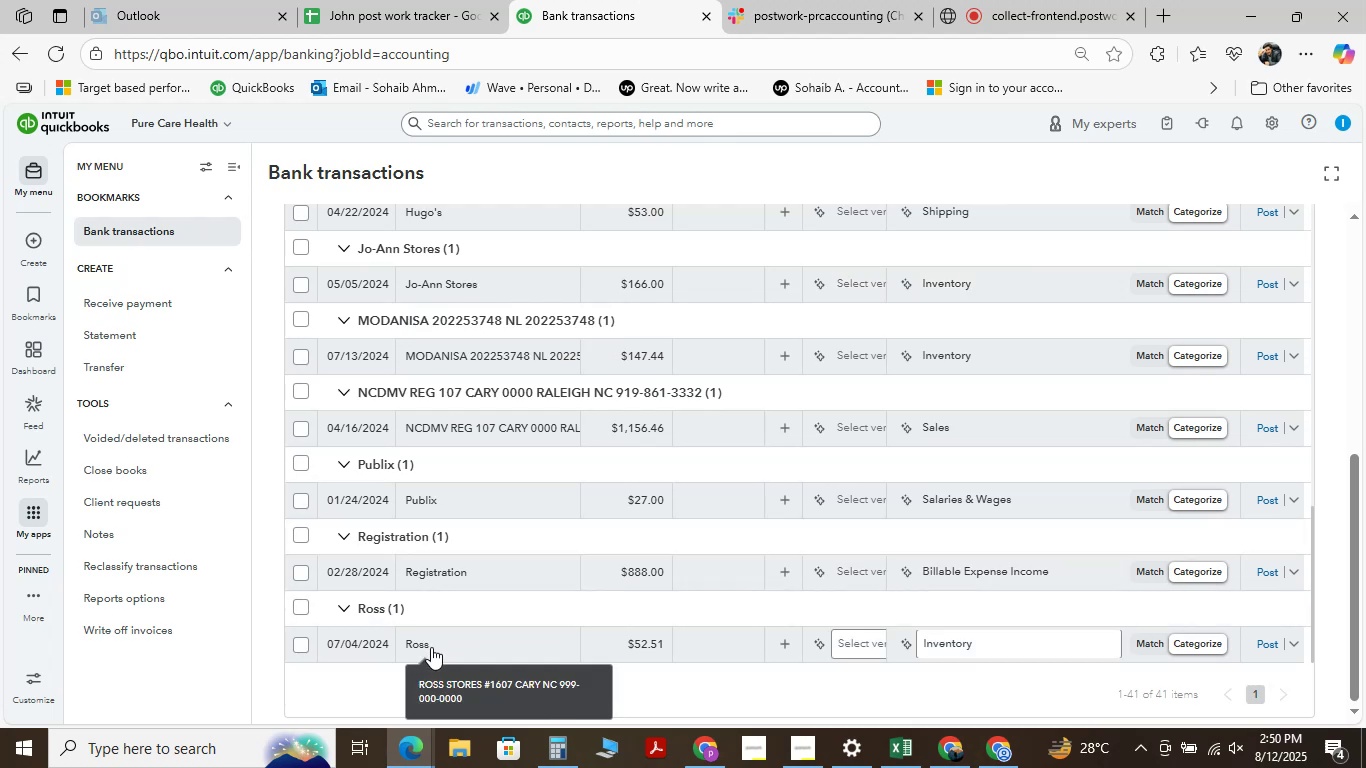 
left_click([430, 631])
 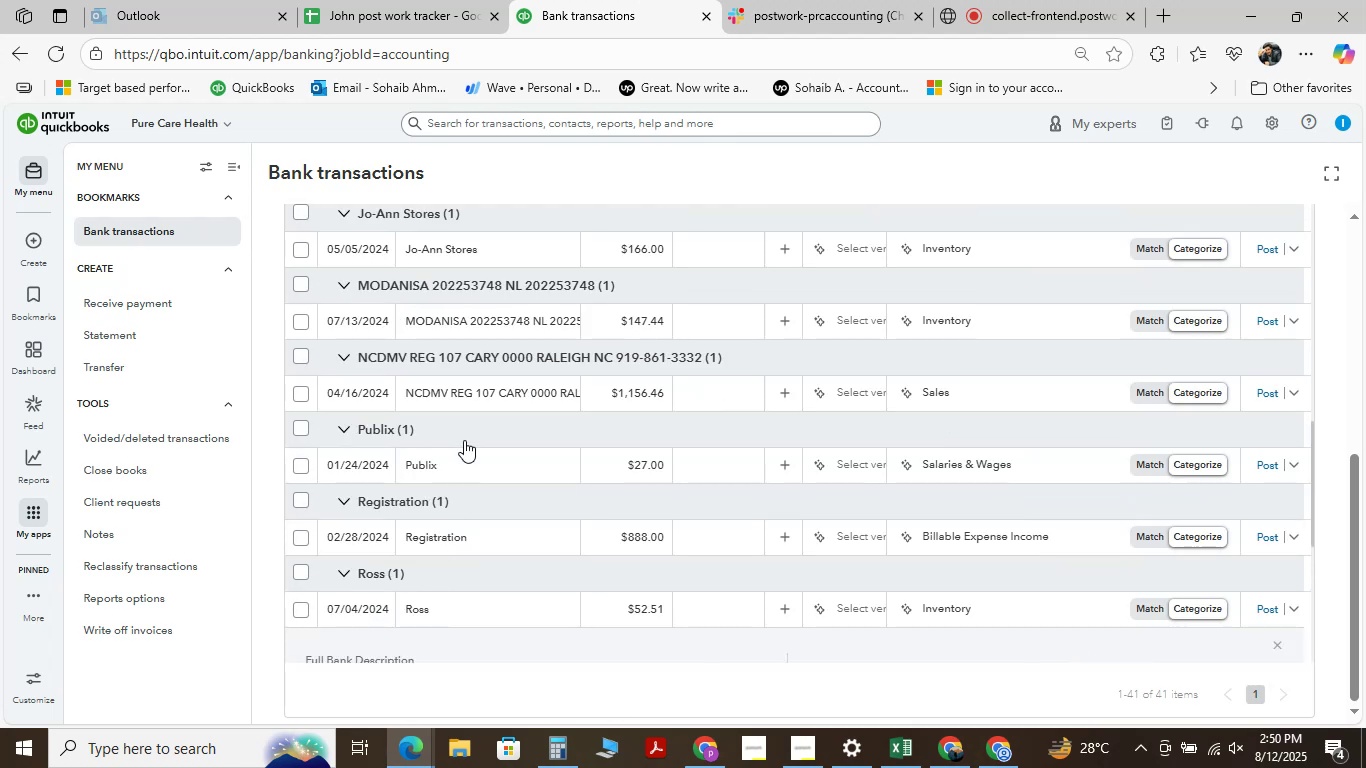 
scroll: coordinate [582, 445], scroll_direction: up, amount: 18.0
 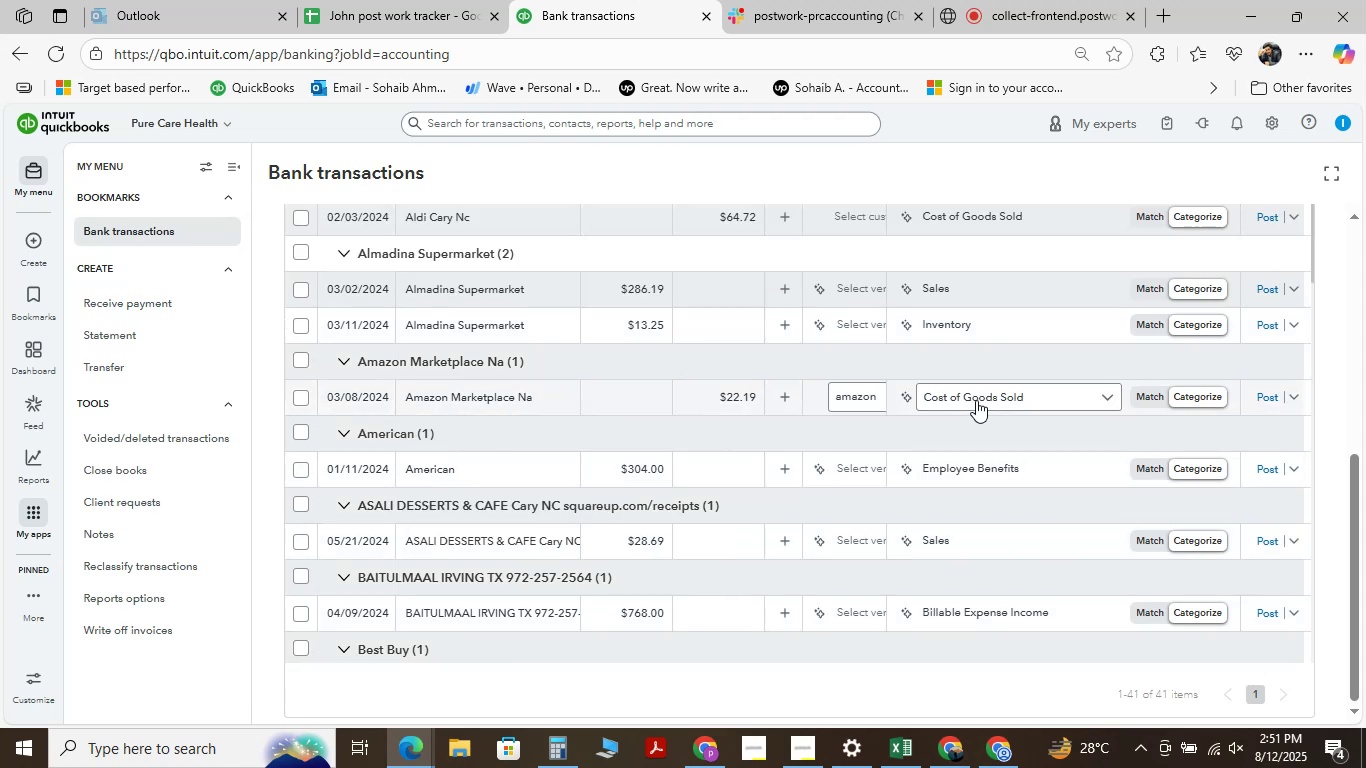 
type( )
key(Backspace)
type(off)
 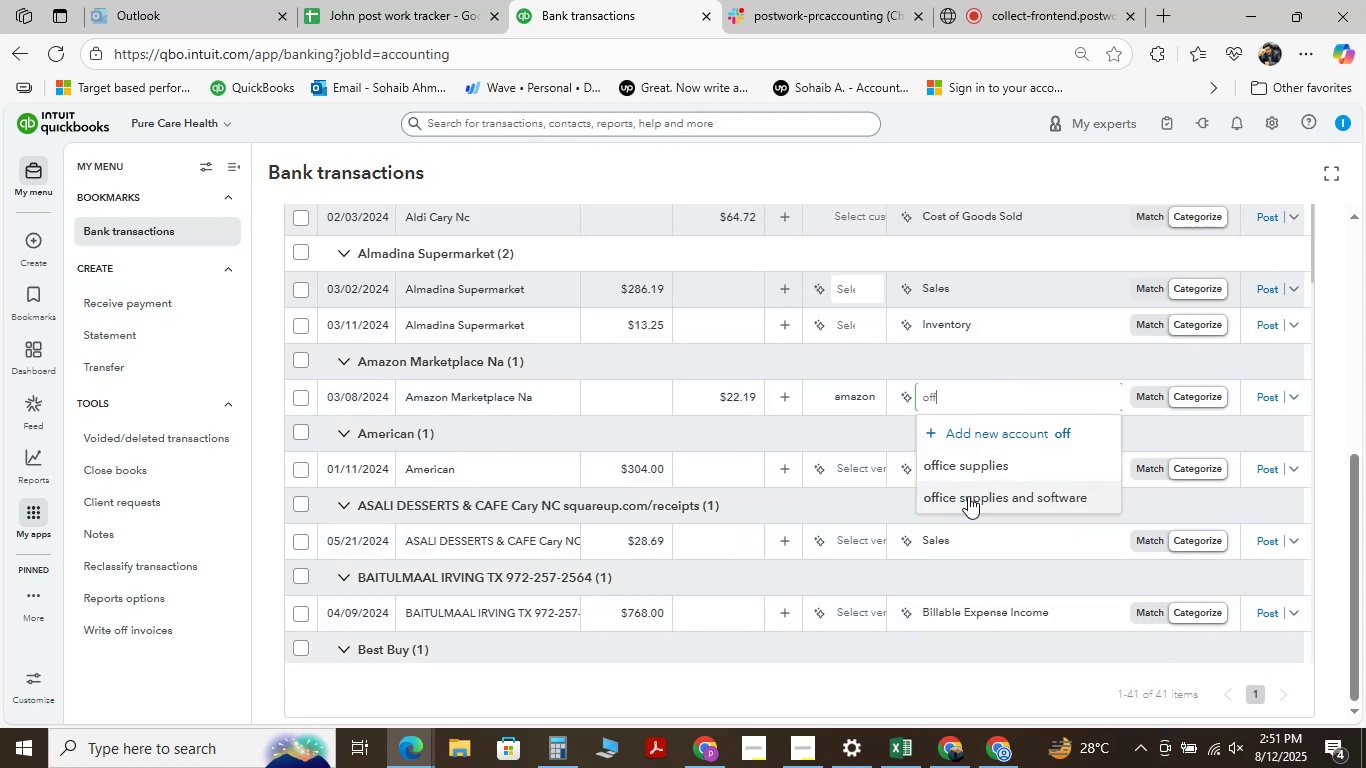 
left_click([991, 470])
 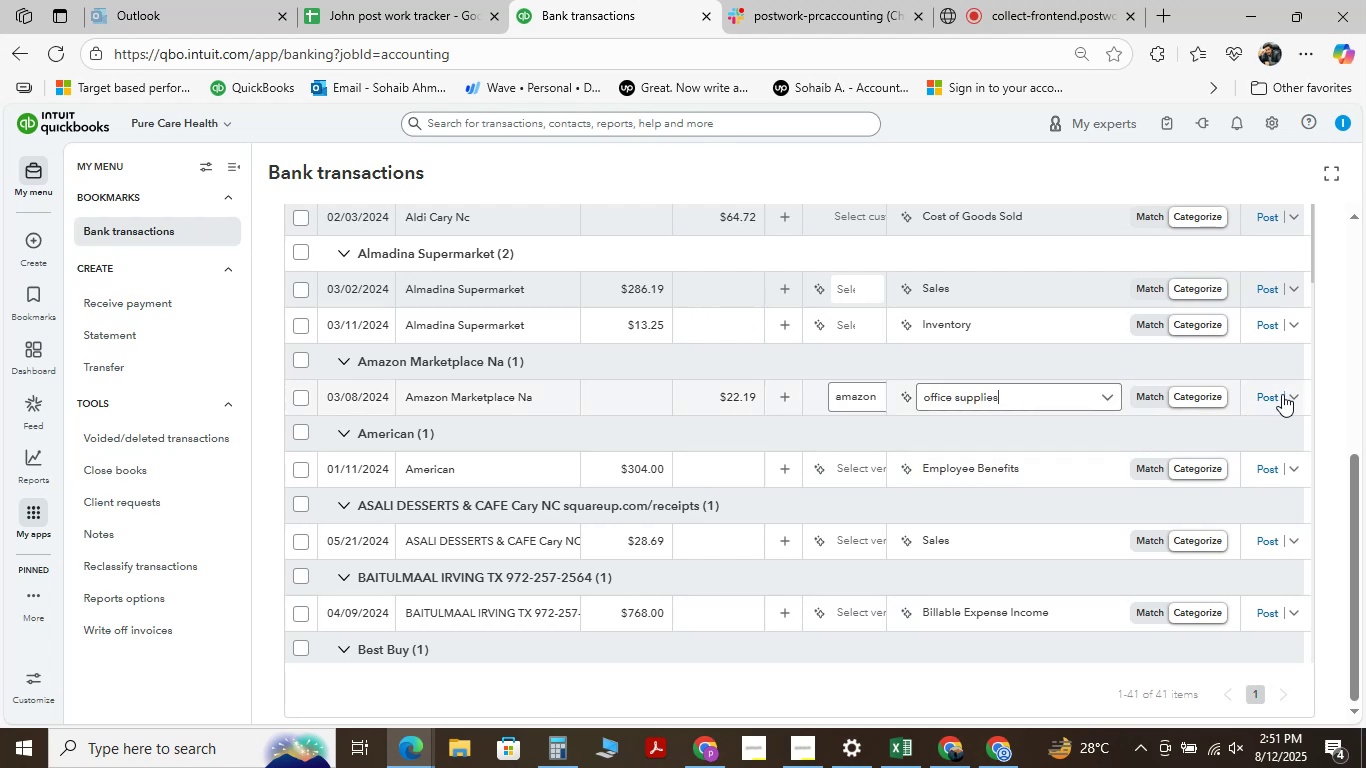 
left_click([1282, 394])
 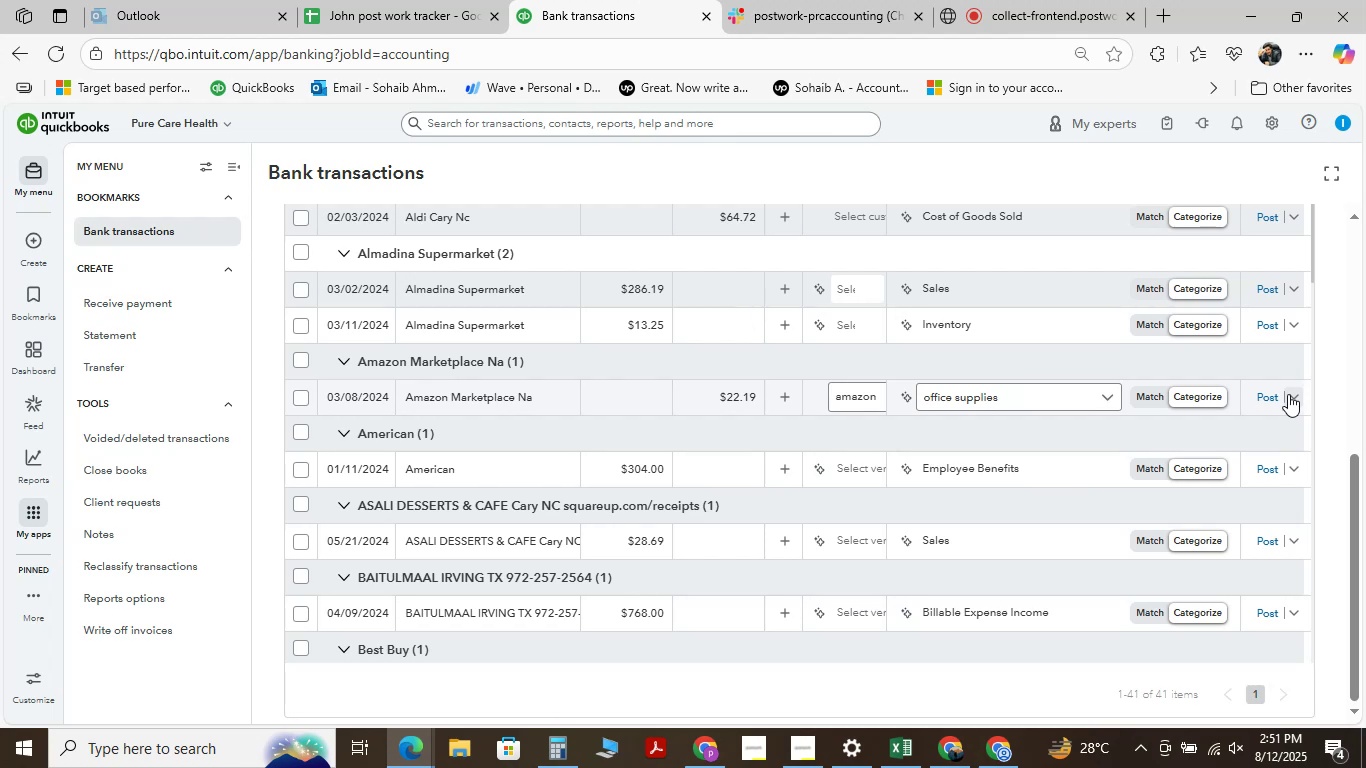 
wait(14.78)
 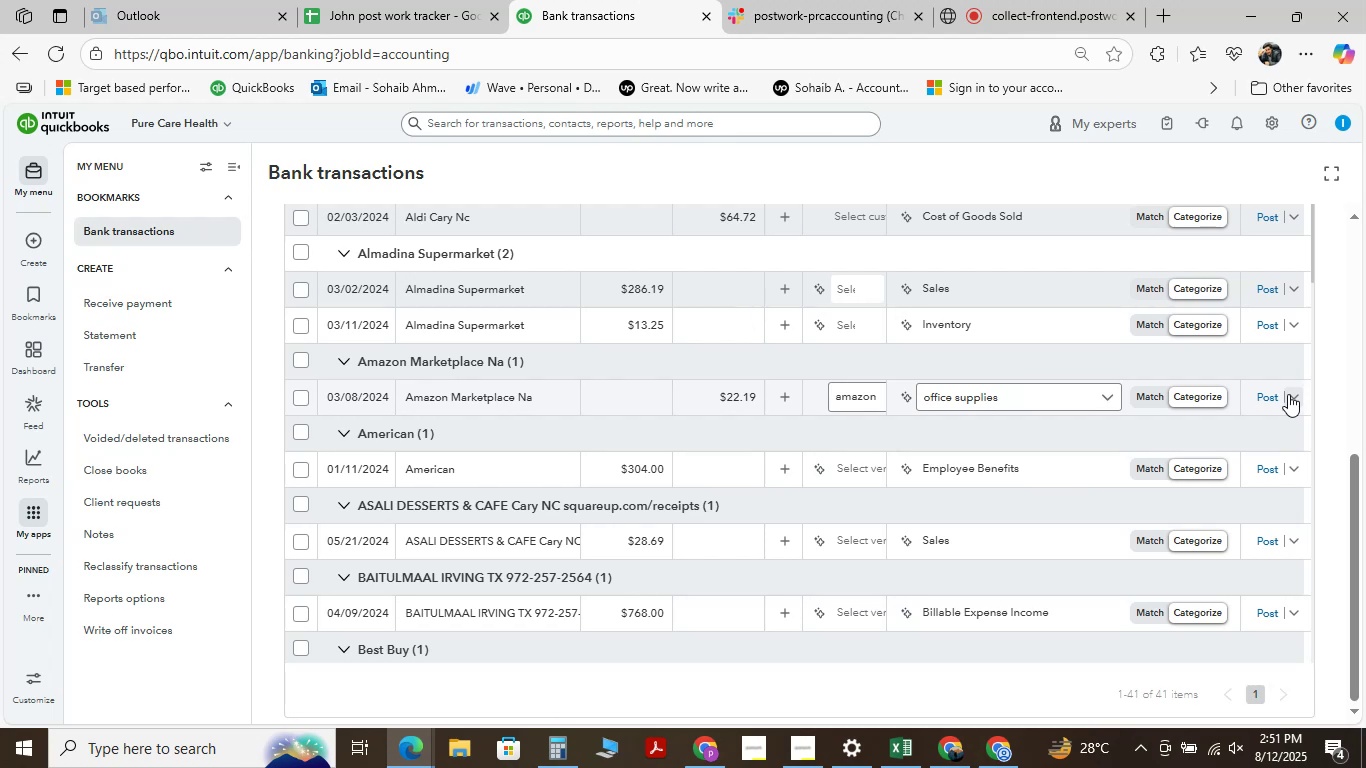 
left_click([1272, 394])
 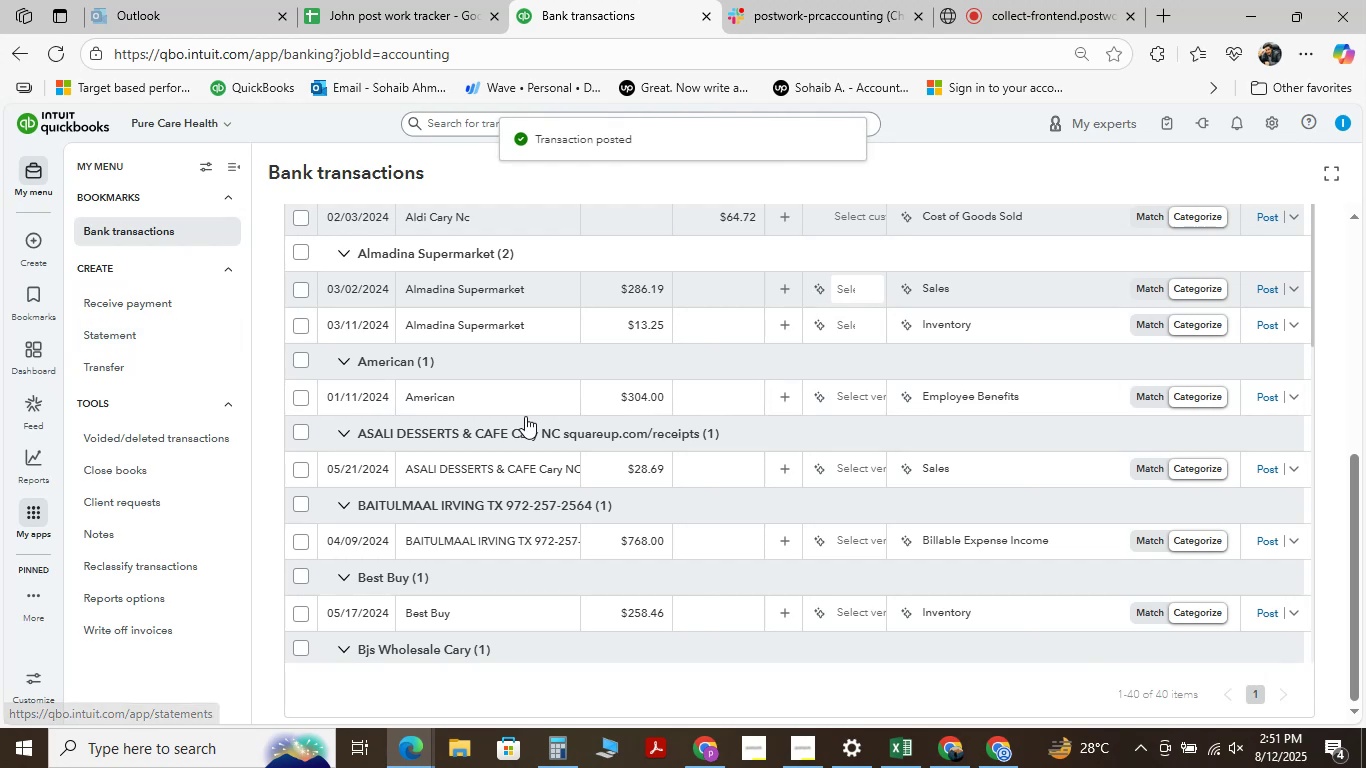 
scroll: coordinate [678, 321], scroll_direction: up, amount: 14.0
 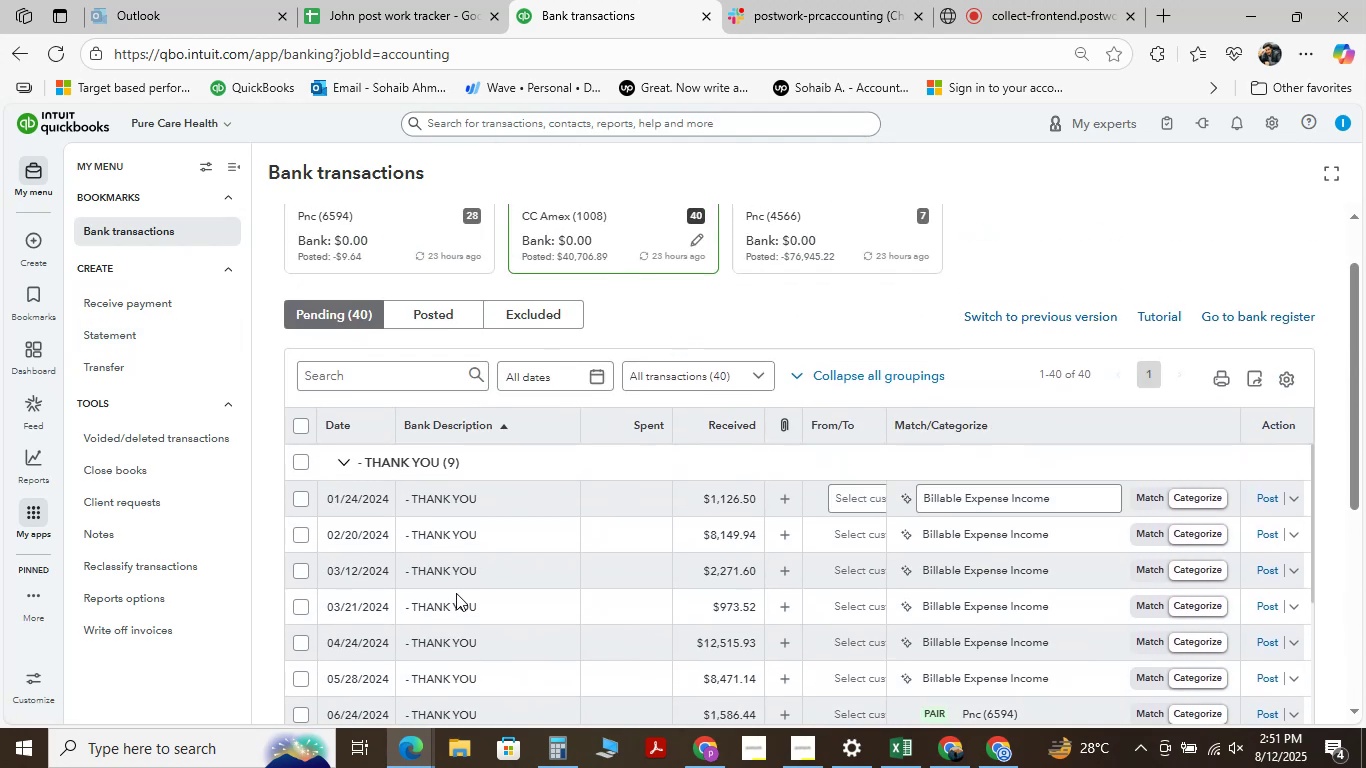 
scroll: coordinate [462, 595], scroll_direction: down, amount: 3.0
 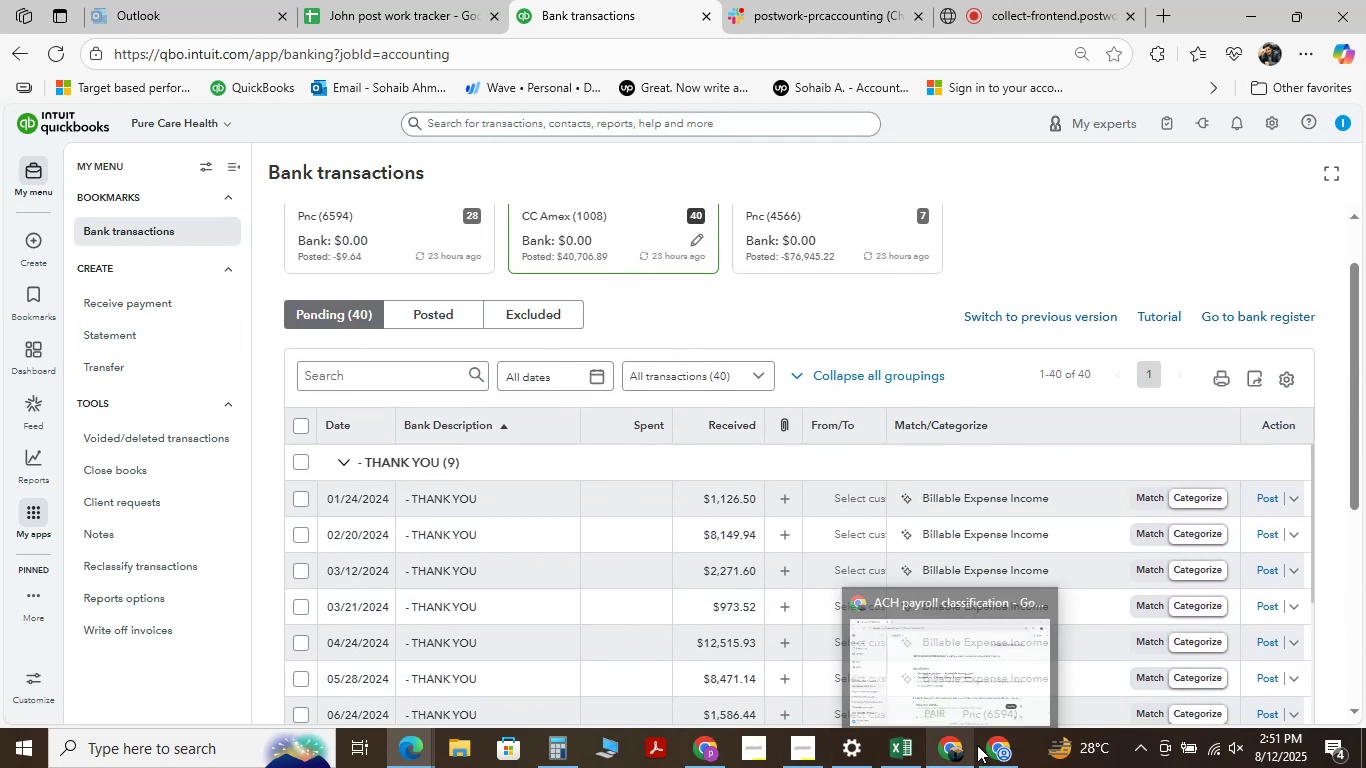 
mouse_move([922, 721])
 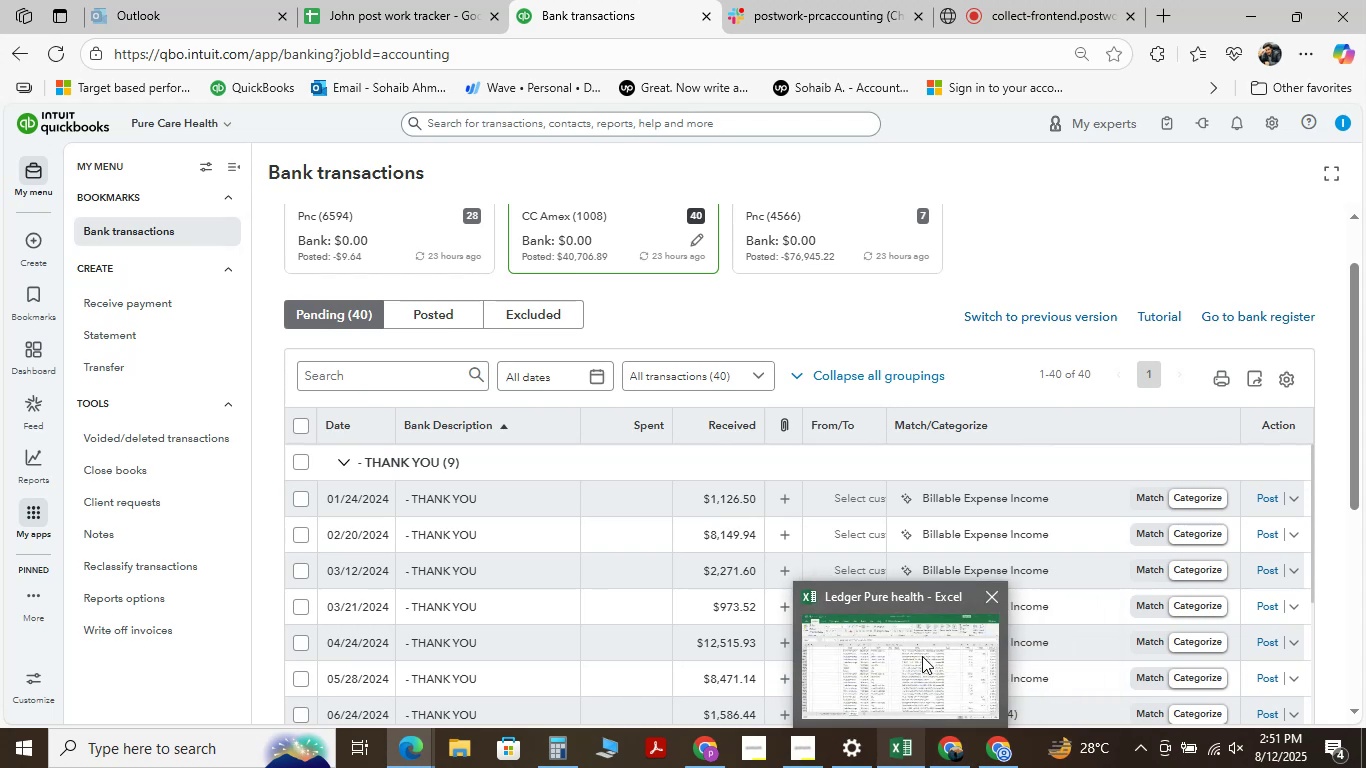 
left_click([922, 656])
 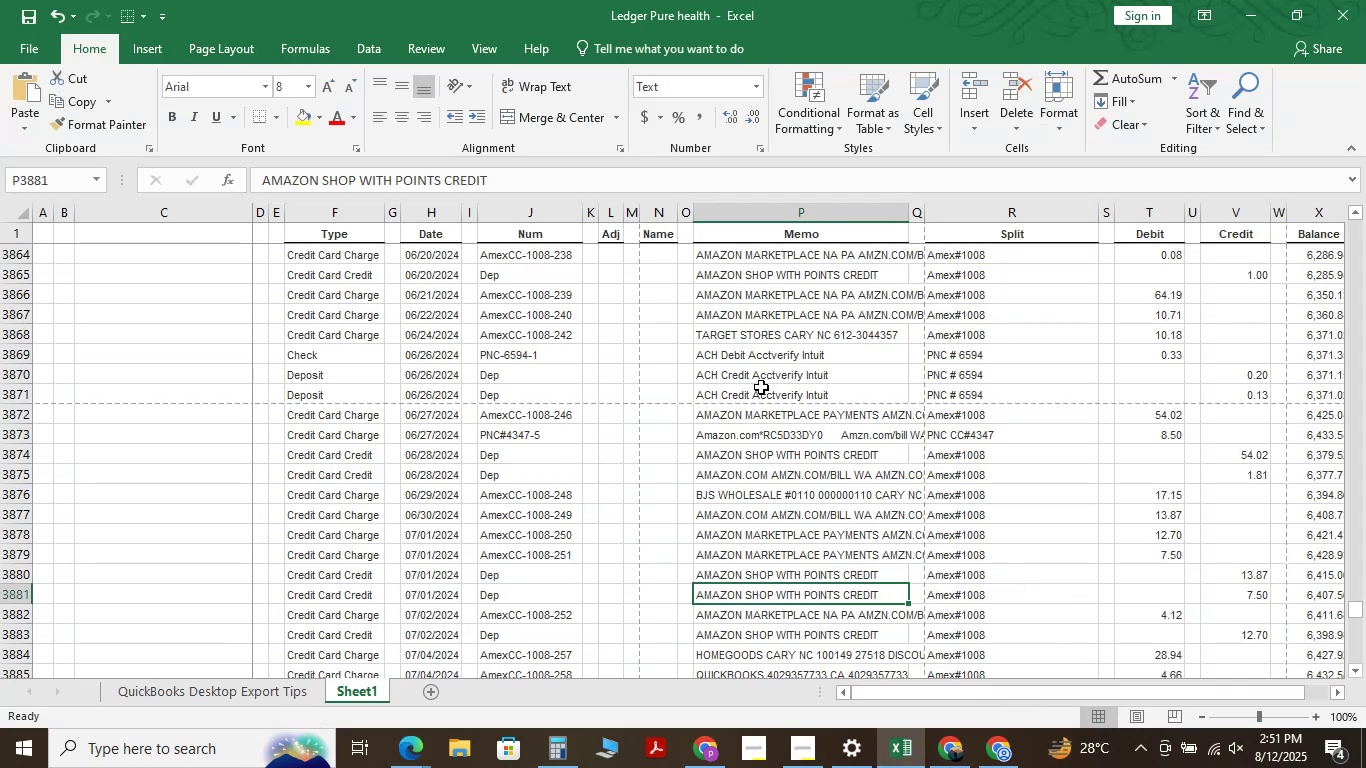 
key(Control+F)
 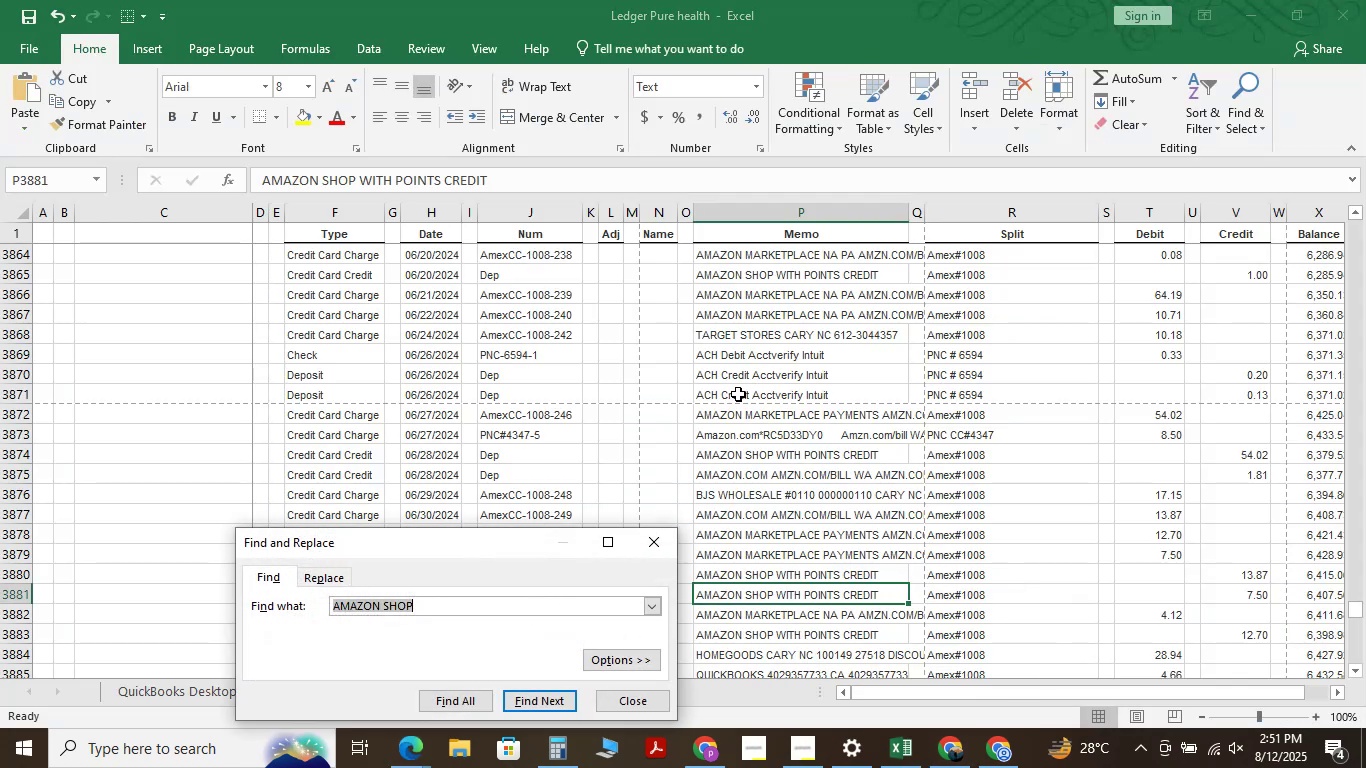 
key(Space)
 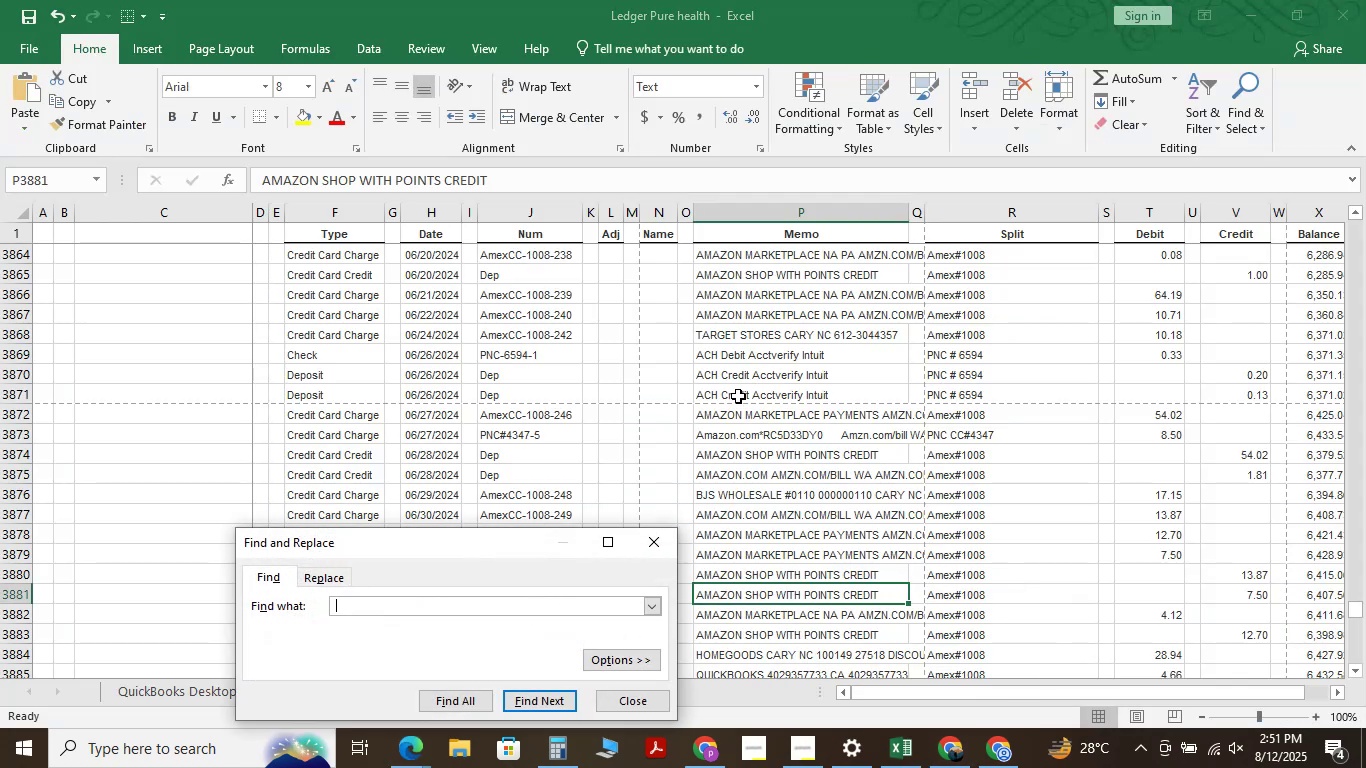 
key(Backspace)
 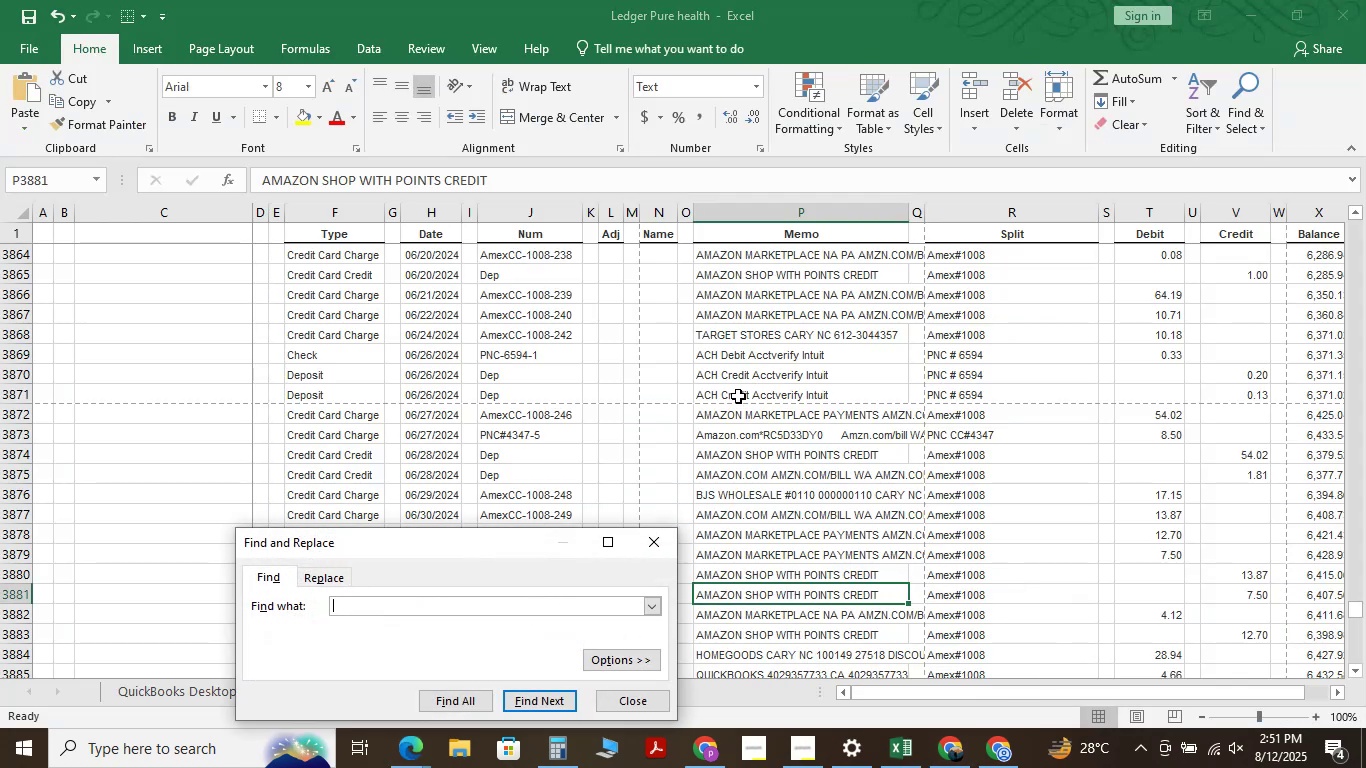 
key(Control+V)
 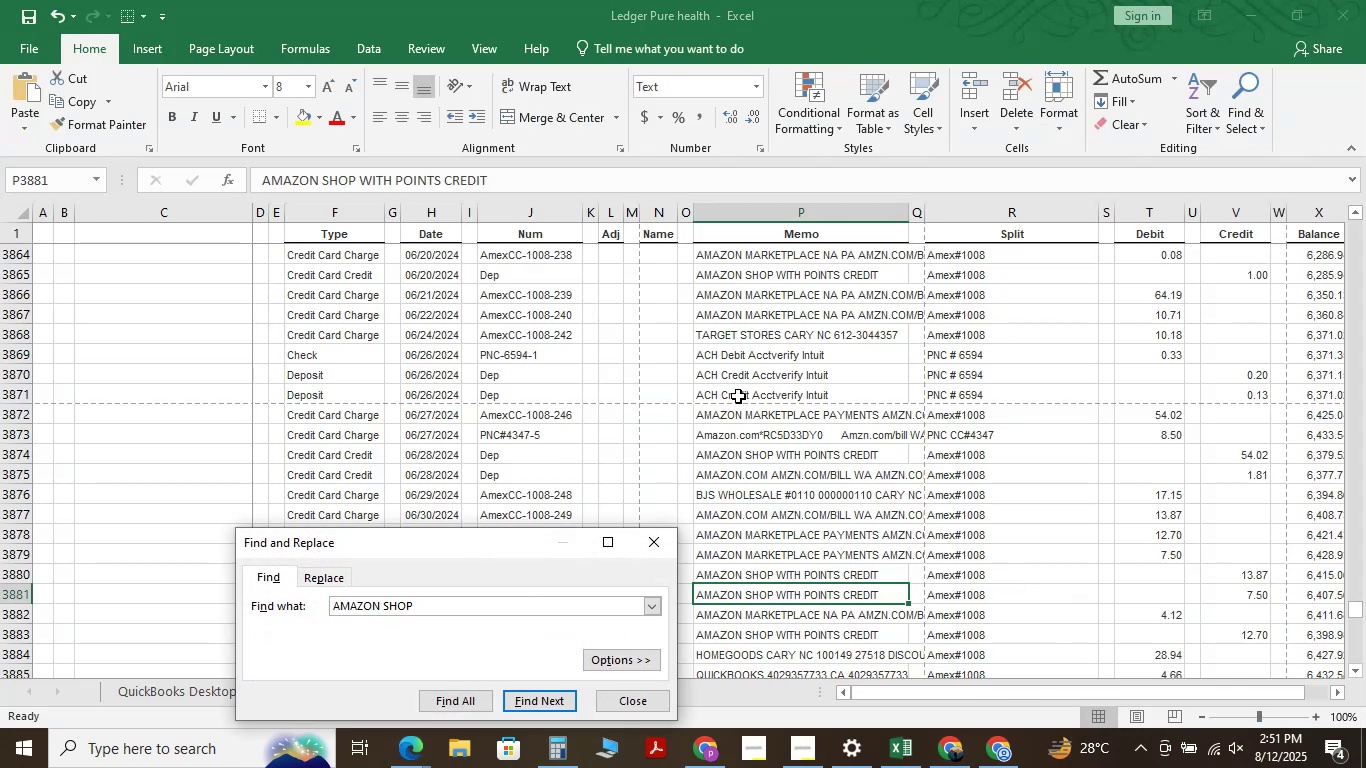 
key(NumpadEnter)
 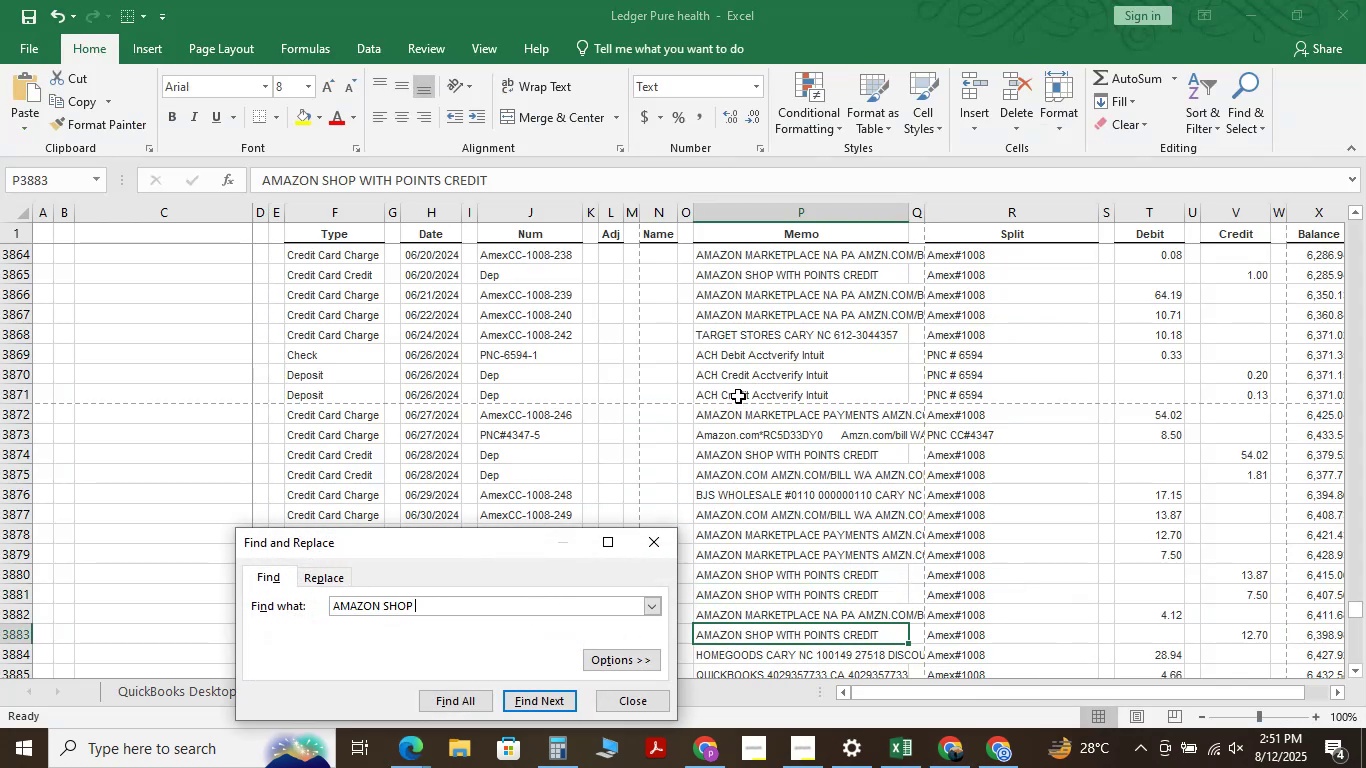 
hold_key(key=Backspace, duration=1.18)
 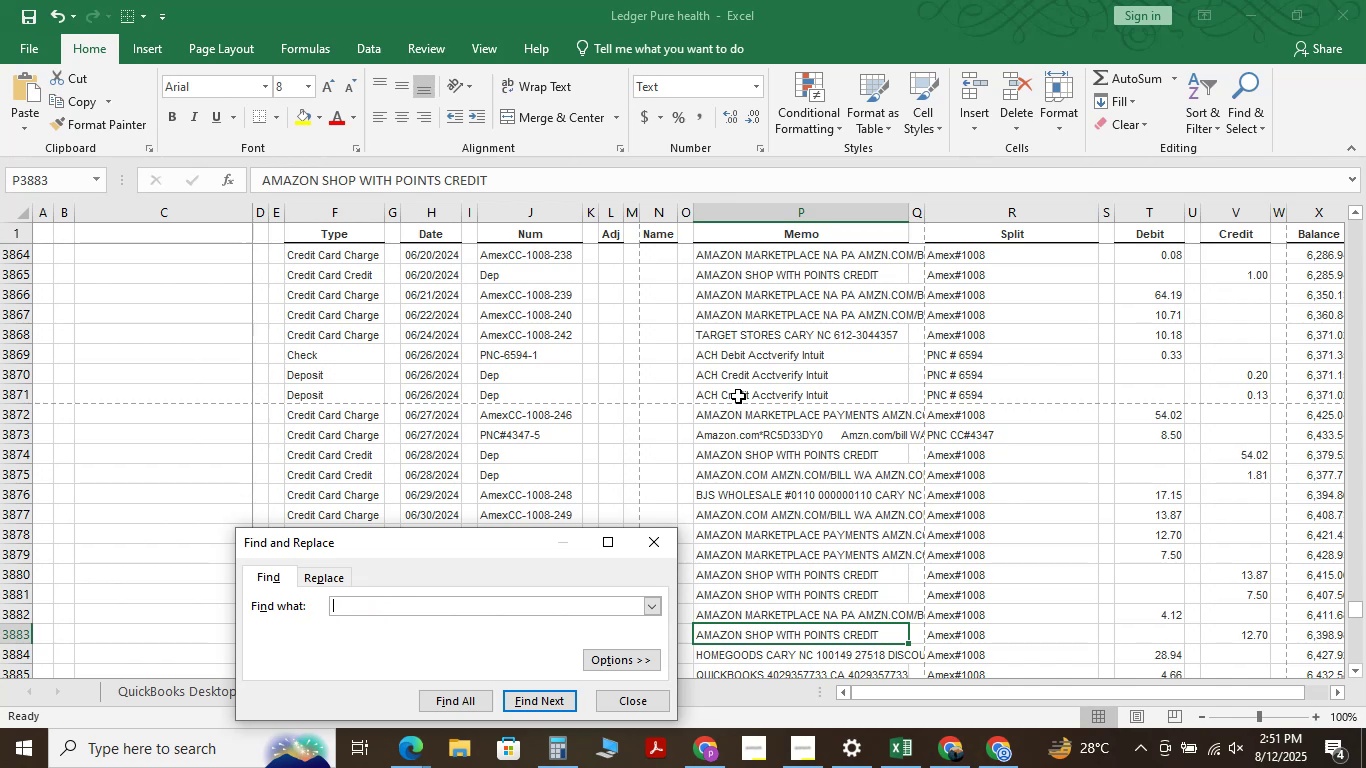 
type(thank yu)
key(Backspace)
key(Backspace)
type(you)
key(NumpadEnter)
 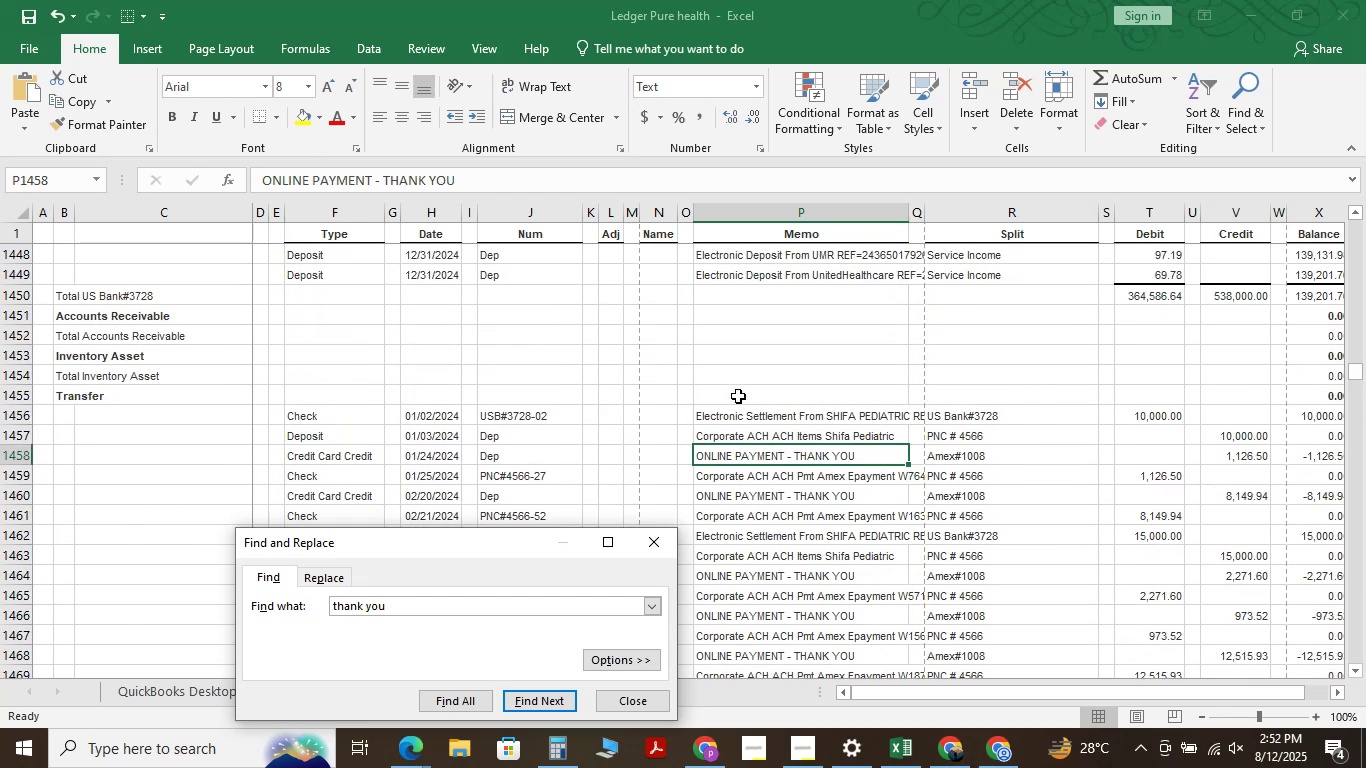 
key(NumpadEnter)
 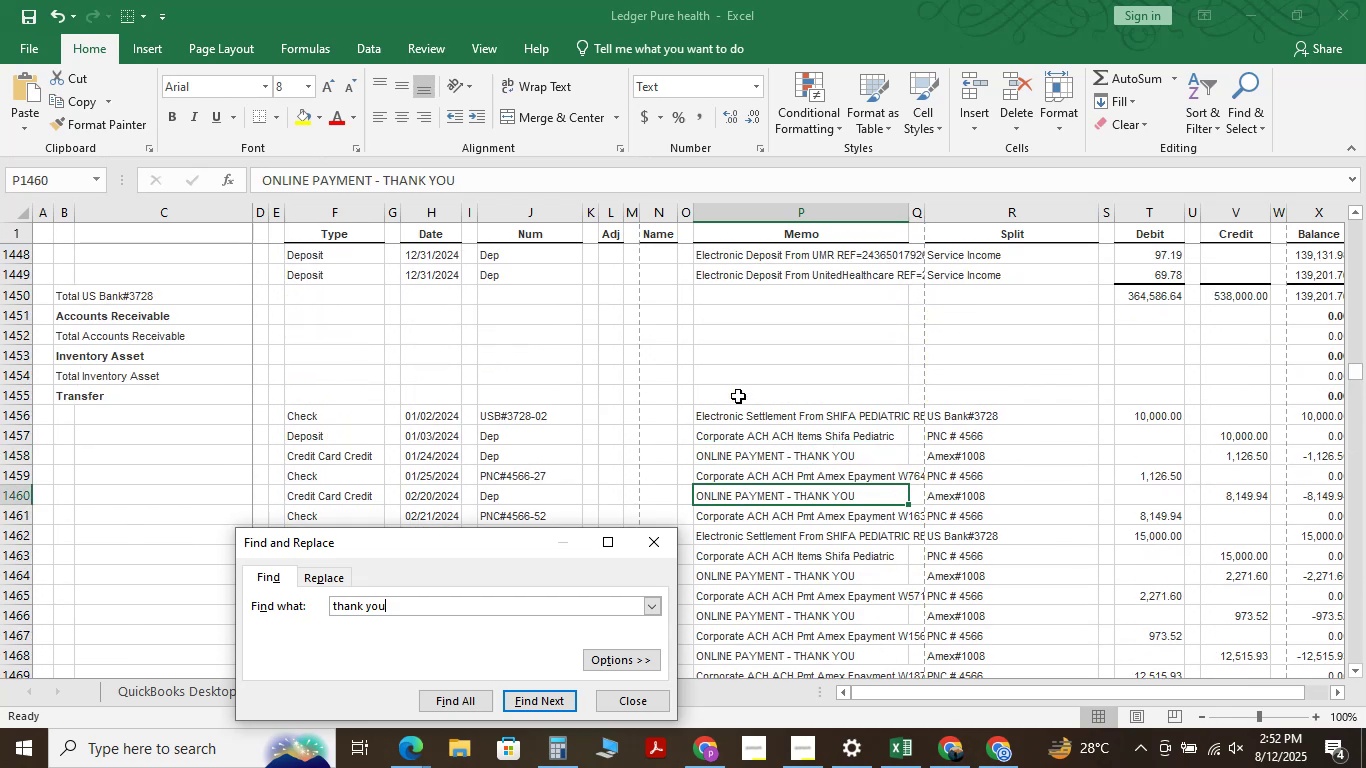 
key(NumpadEnter)
 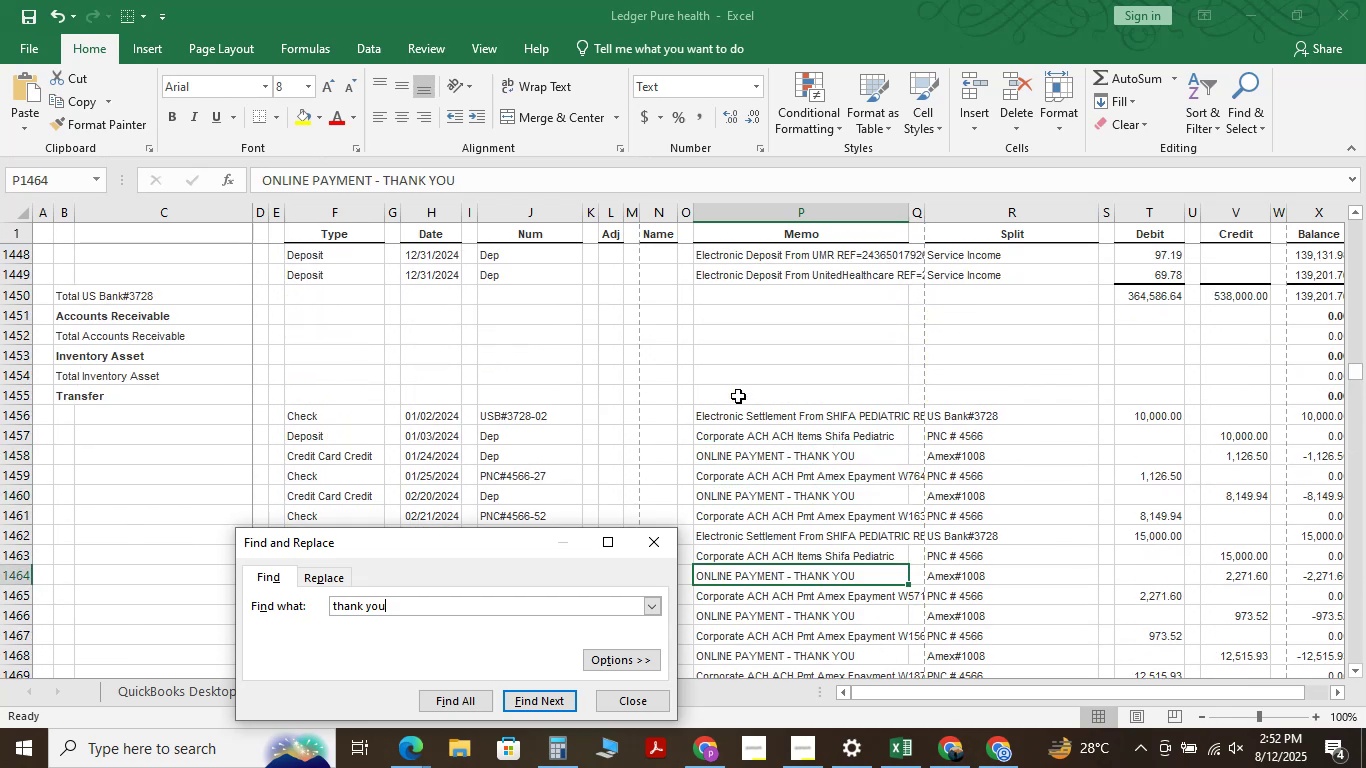 
key(NumpadEnter)
 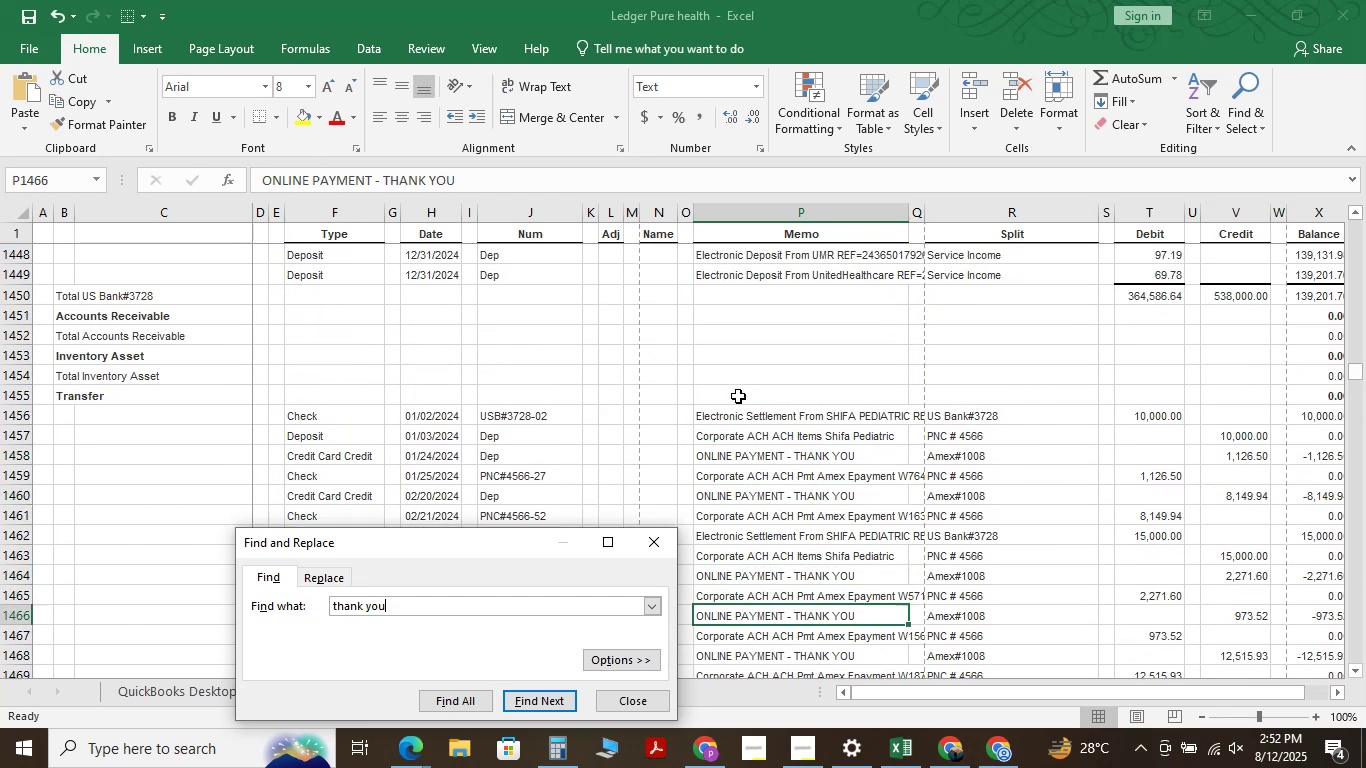 
key(NumpadEnter)
 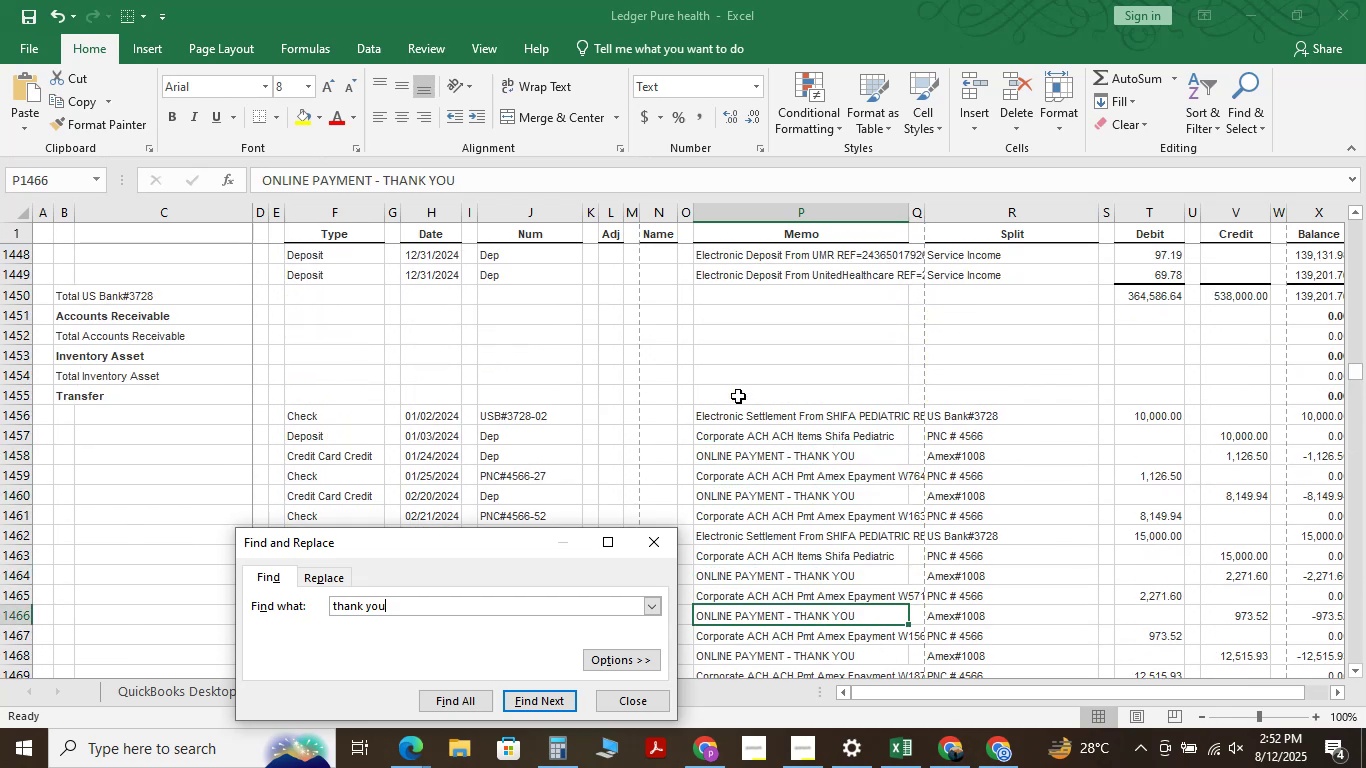 
key(NumpadEnter)
 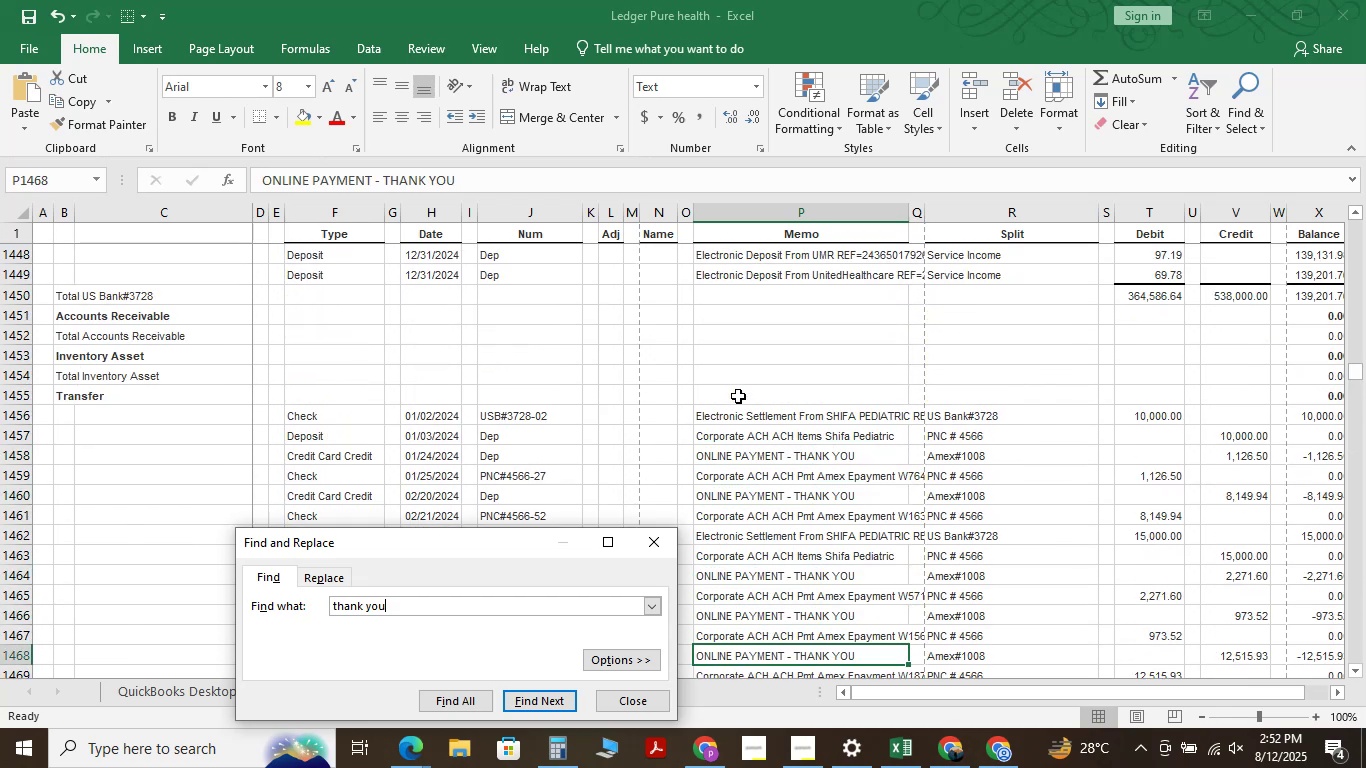 
key(NumpadEnter)
 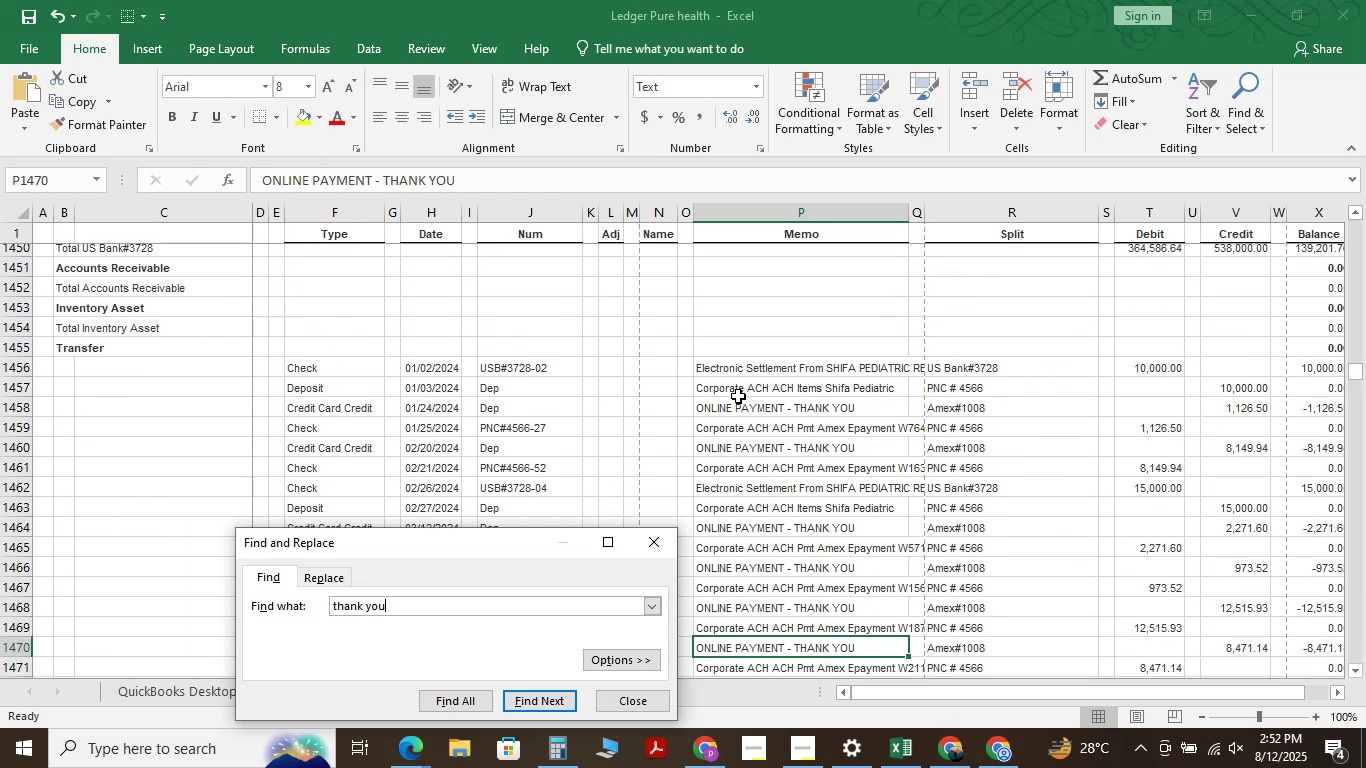 
key(NumpadEnter)
 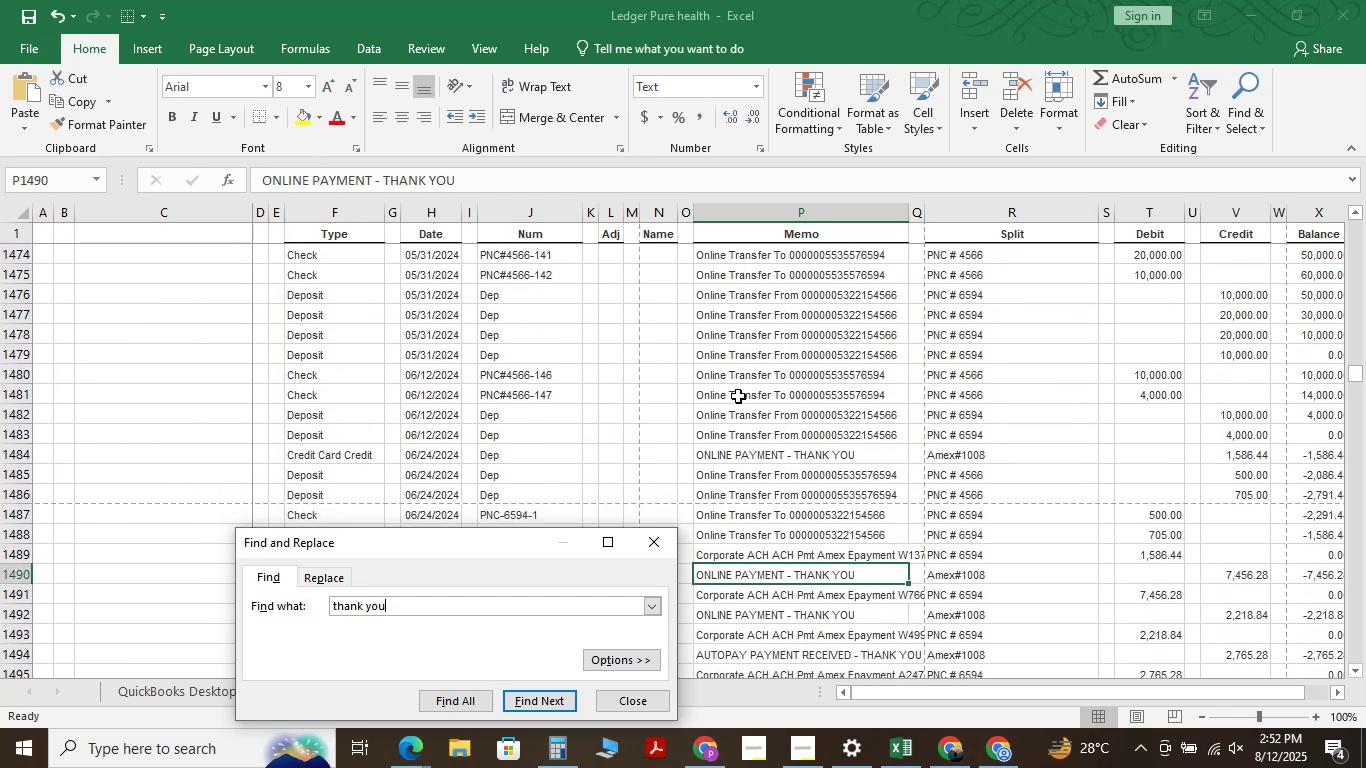 
key(NumpadEnter)
 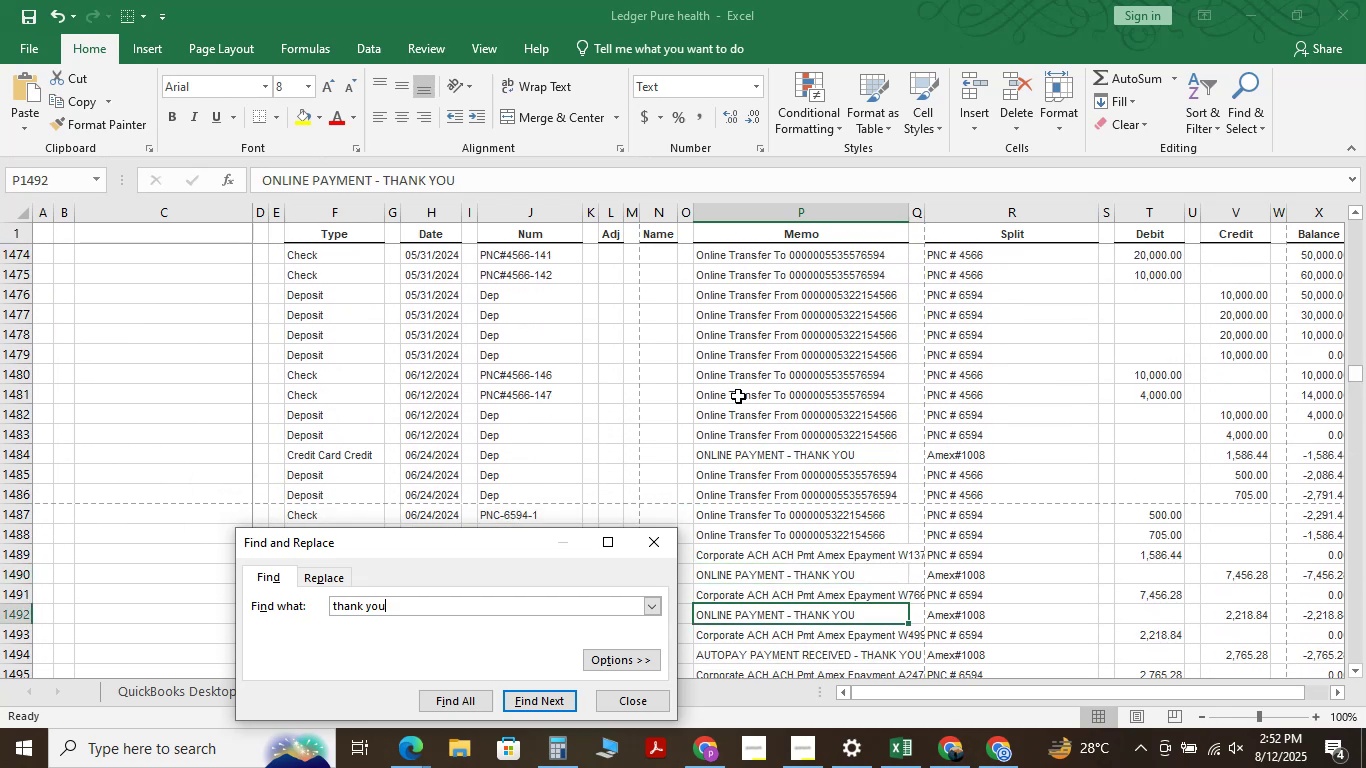 
key(NumpadEnter)
 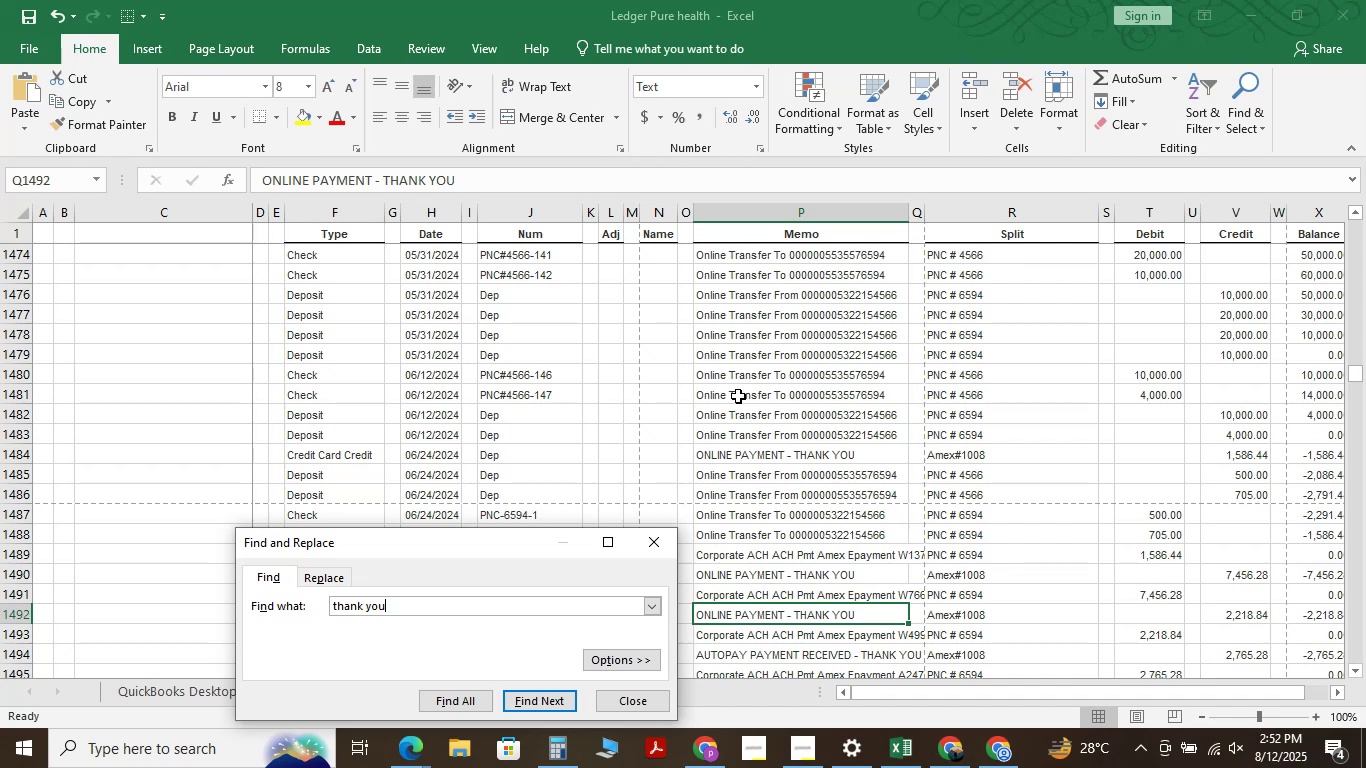 
key(NumpadEnter)
 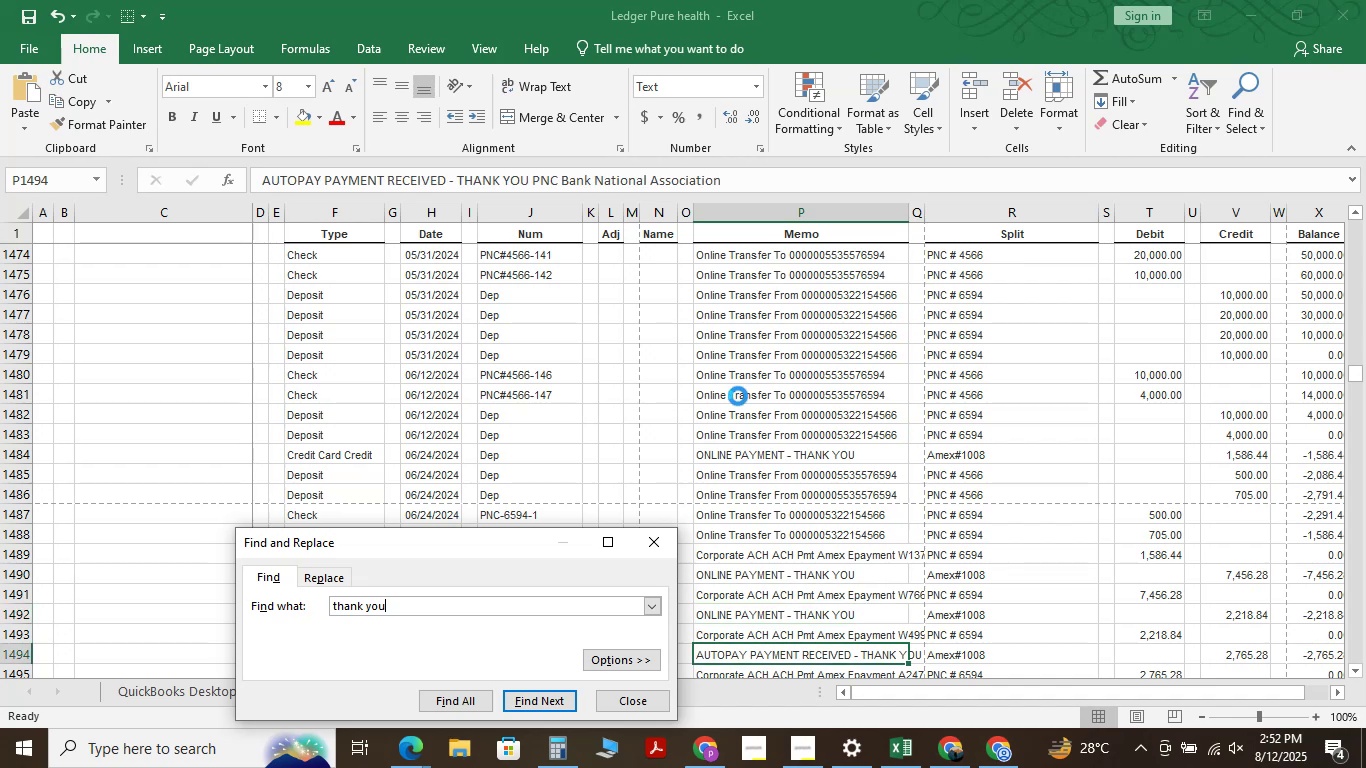 
key(NumpadEnter)
 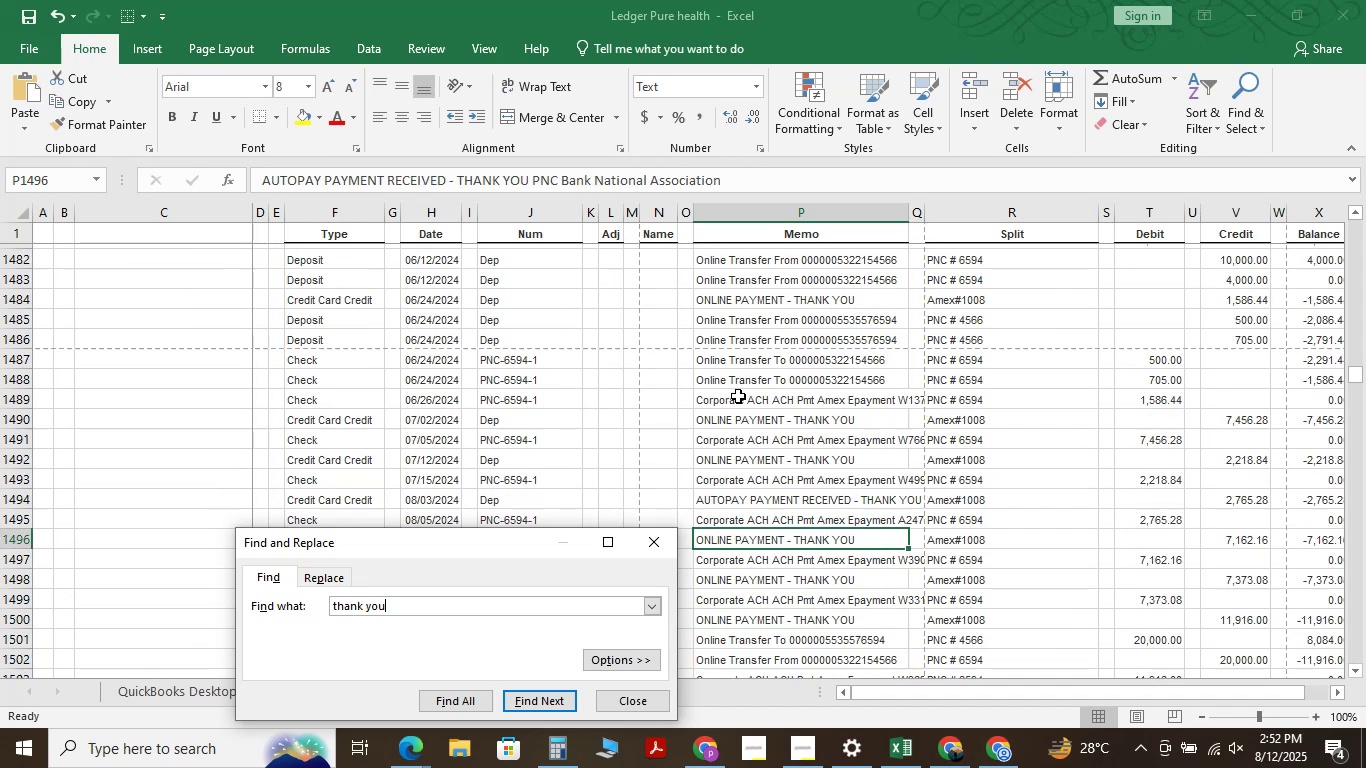 
key(NumpadEnter)
 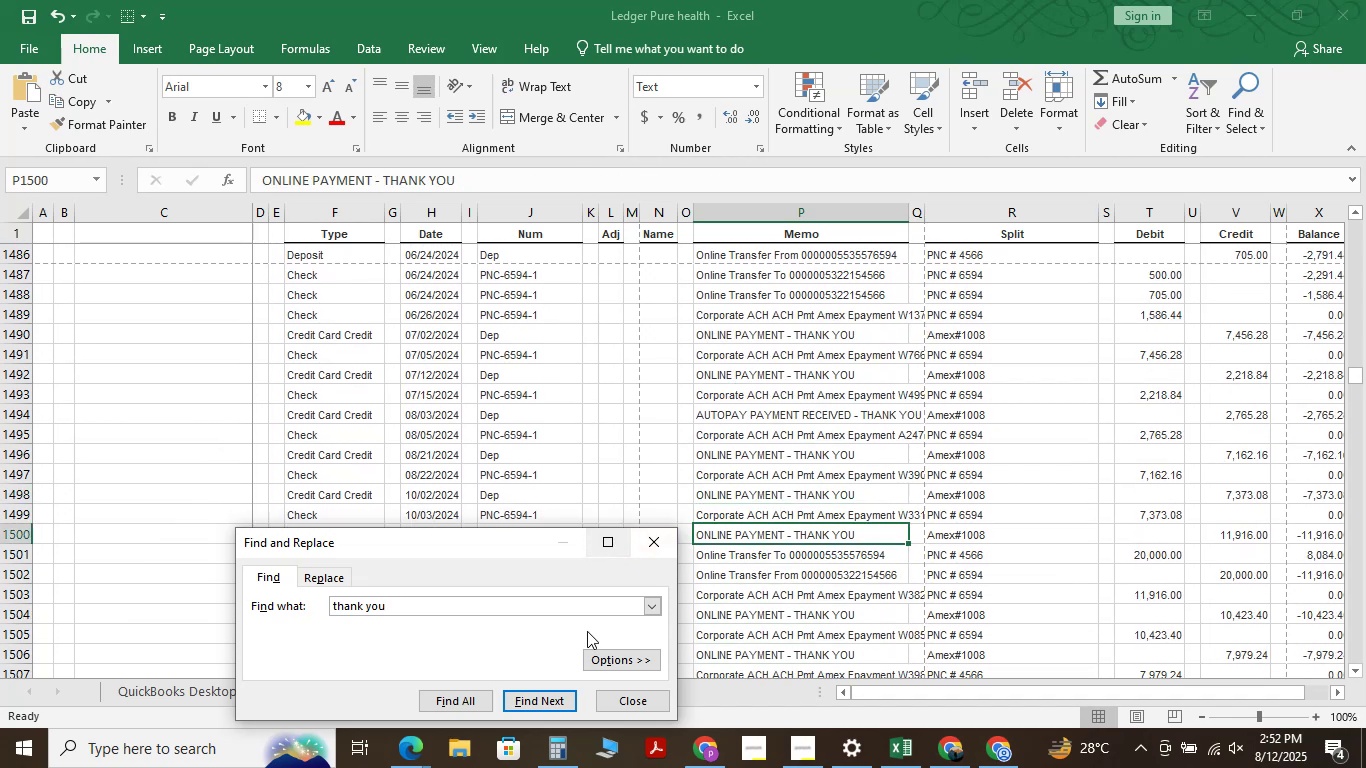 
left_click([610, 693])
 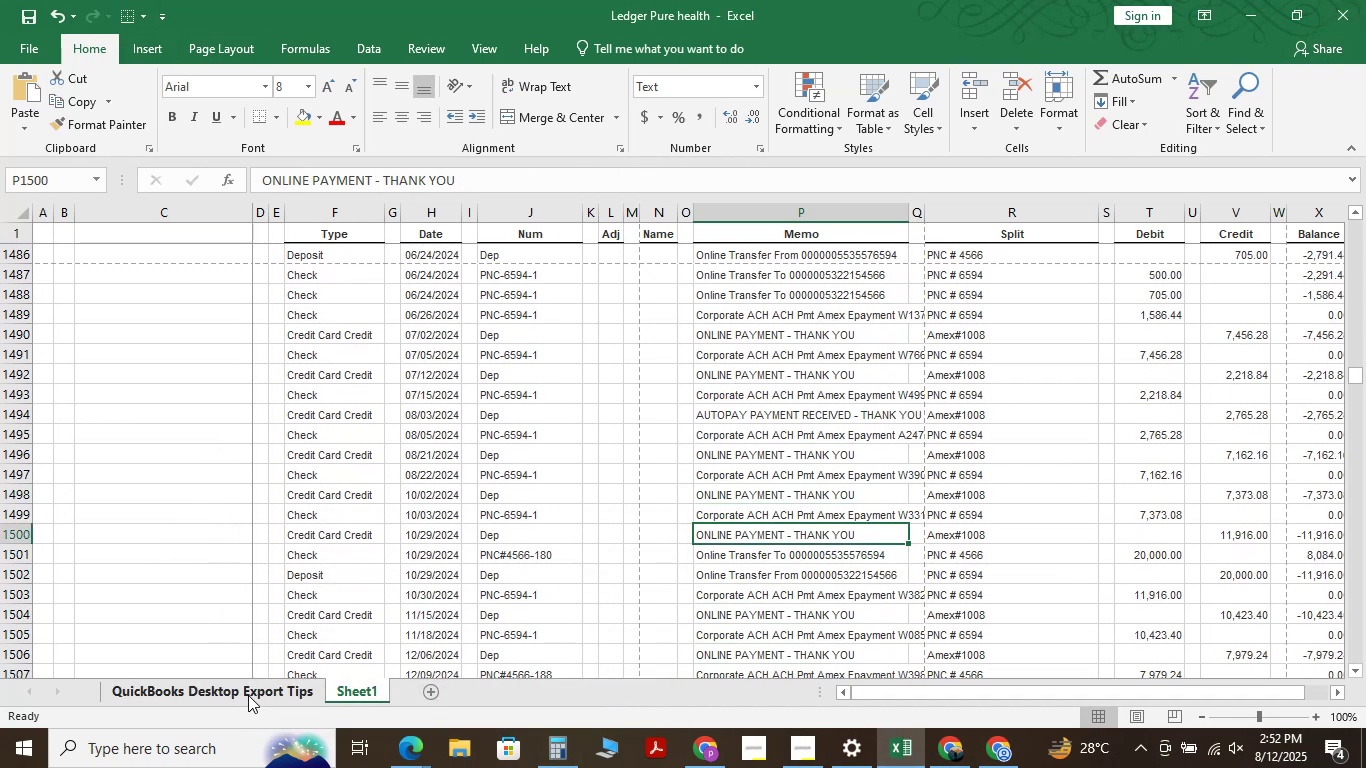 
wait(7.05)
 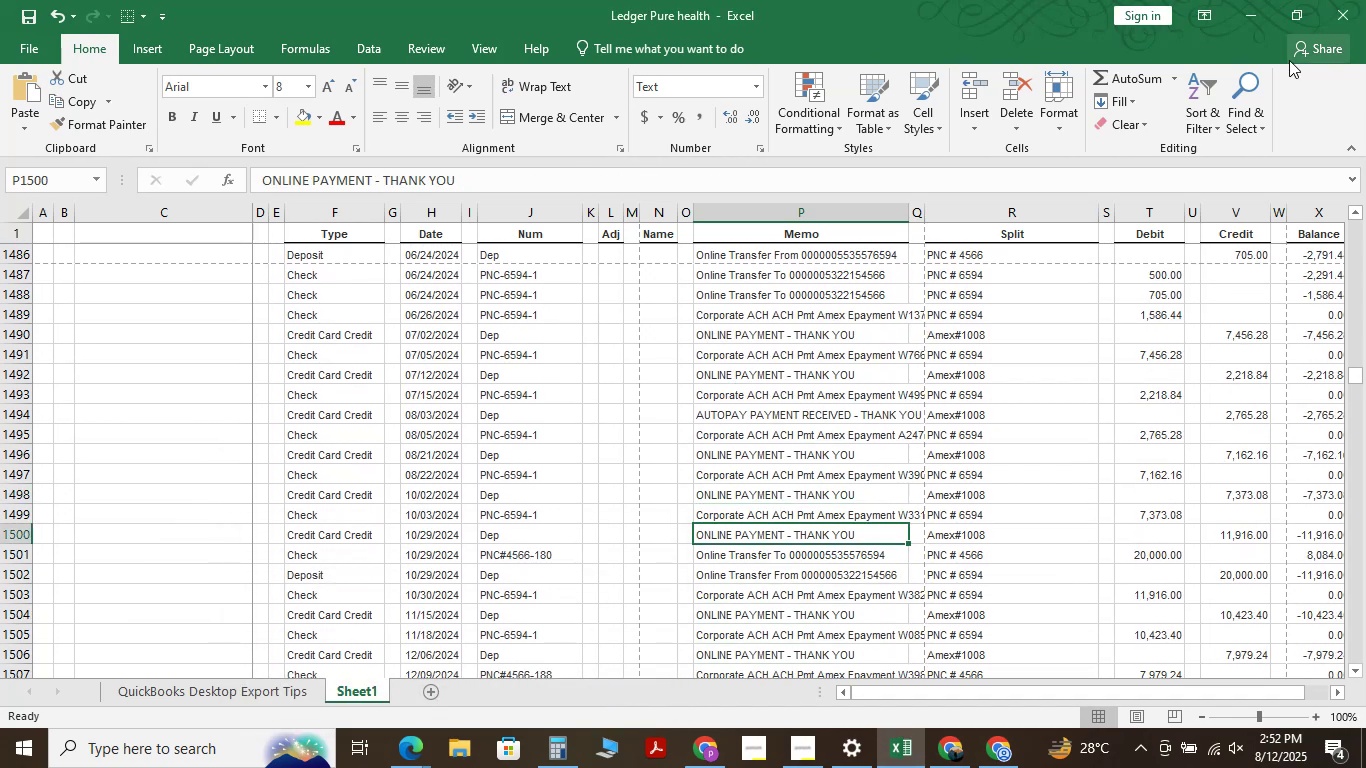 
left_click([408, 751])
 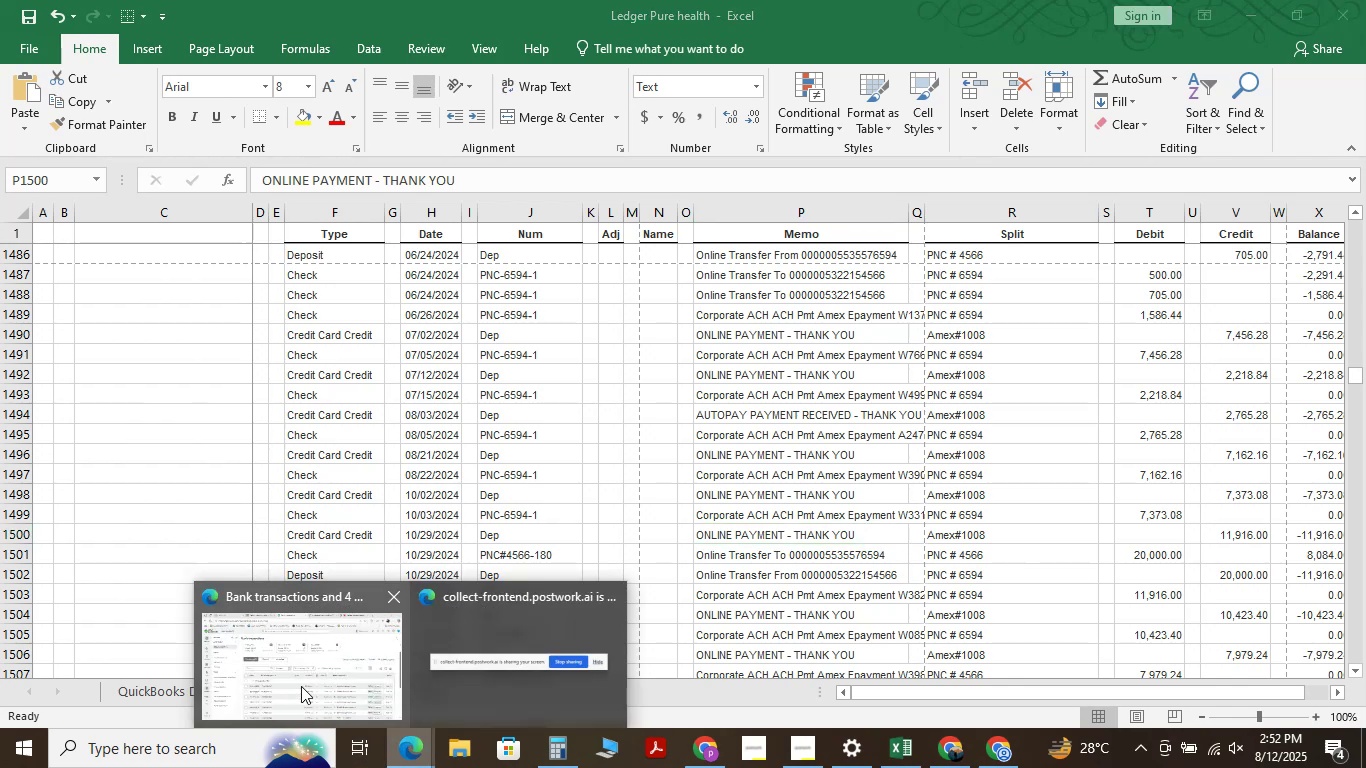 
left_click([300, 686])
 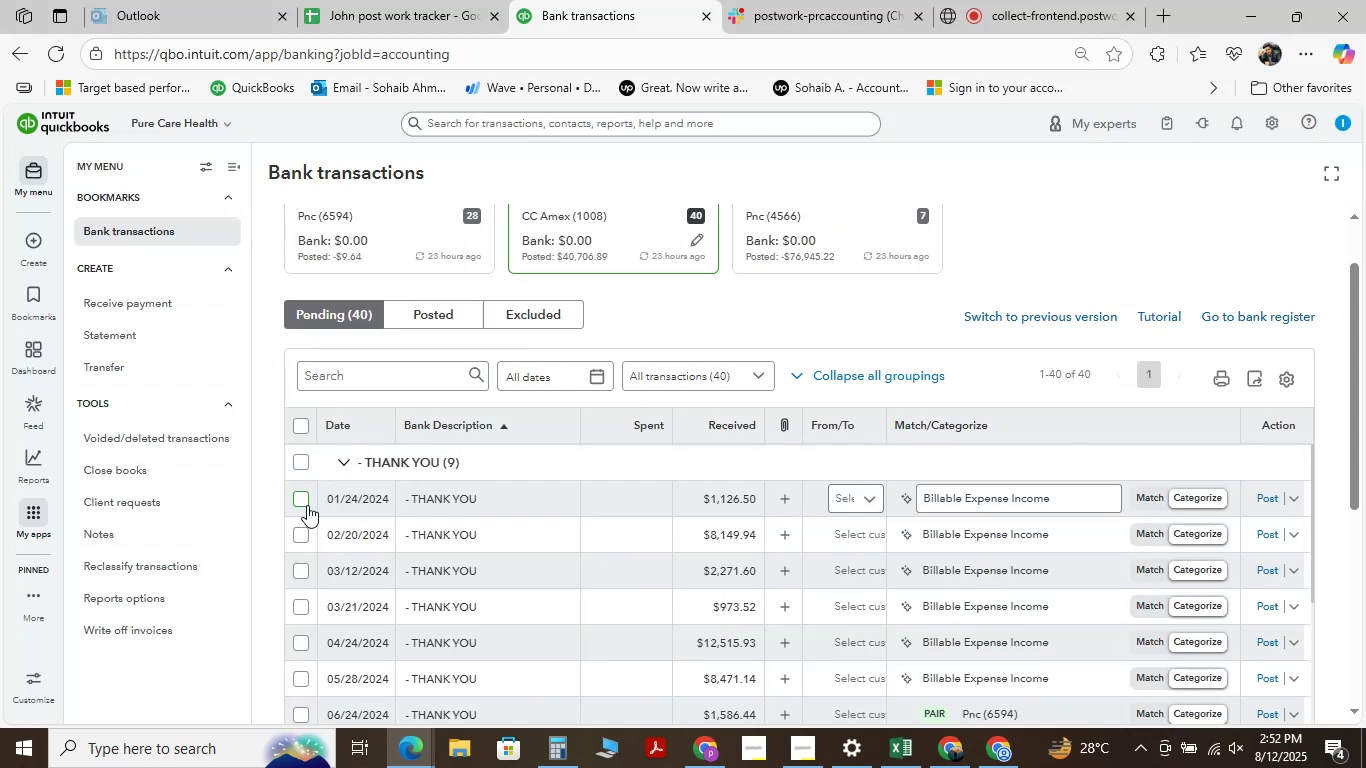 
scroll: coordinate [404, 523], scroll_direction: up, amount: 2.0
 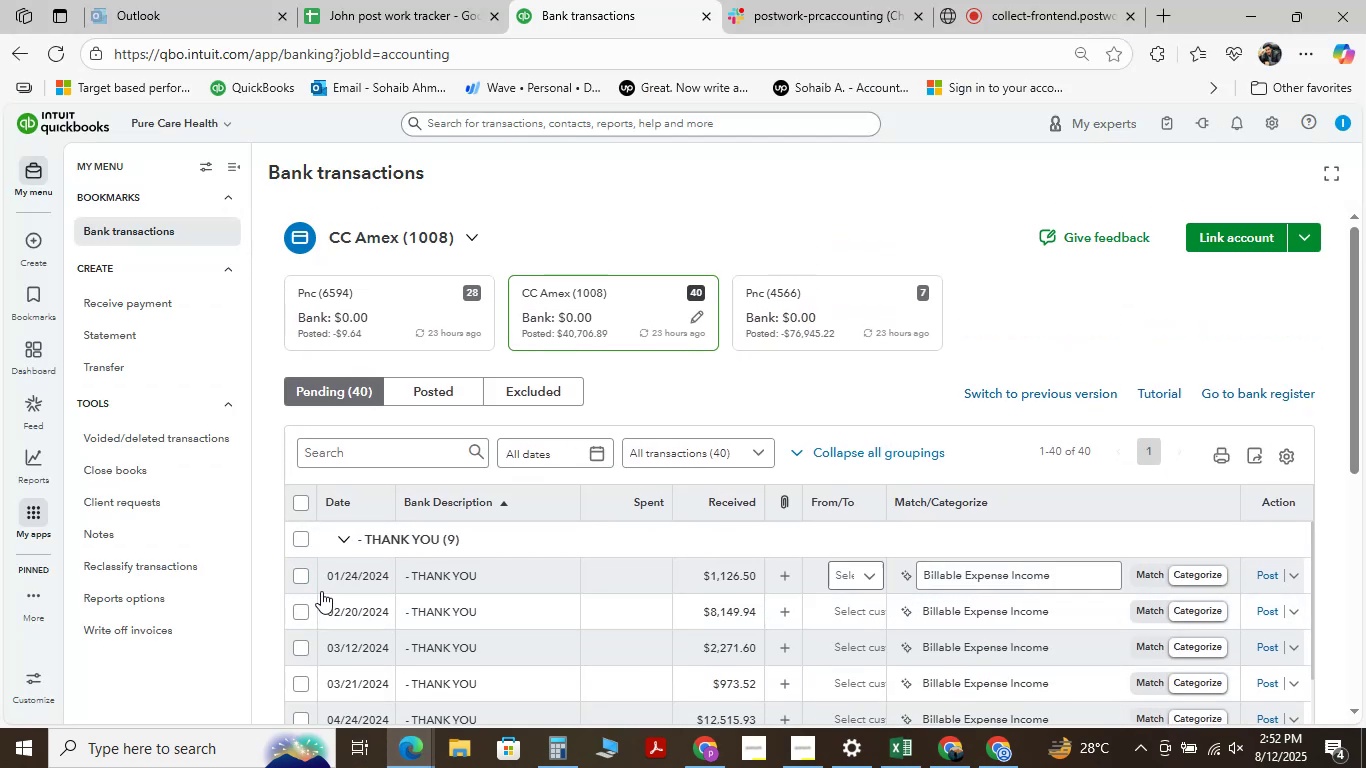 
left_click([297, 572])
 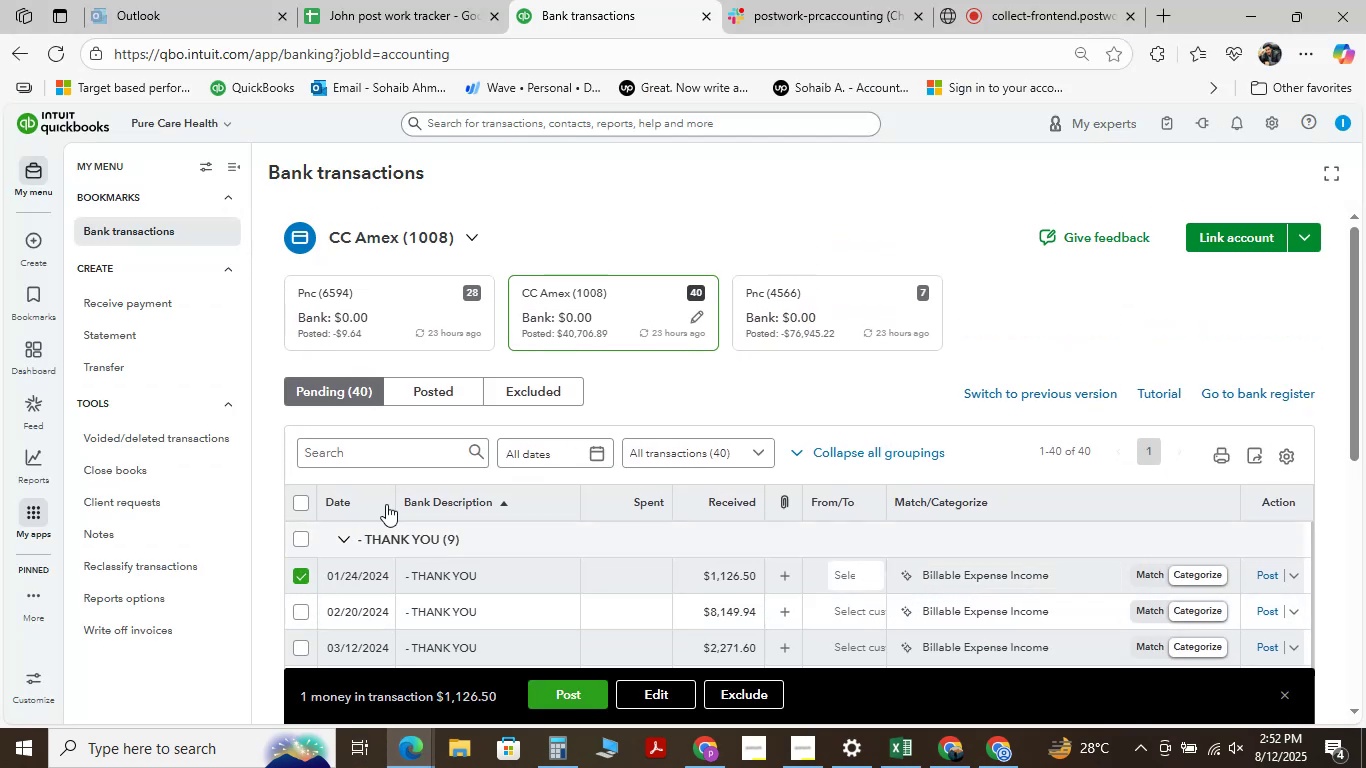 
scroll: coordinate [400, 455], scroll_direction: down, amount: 2.0
 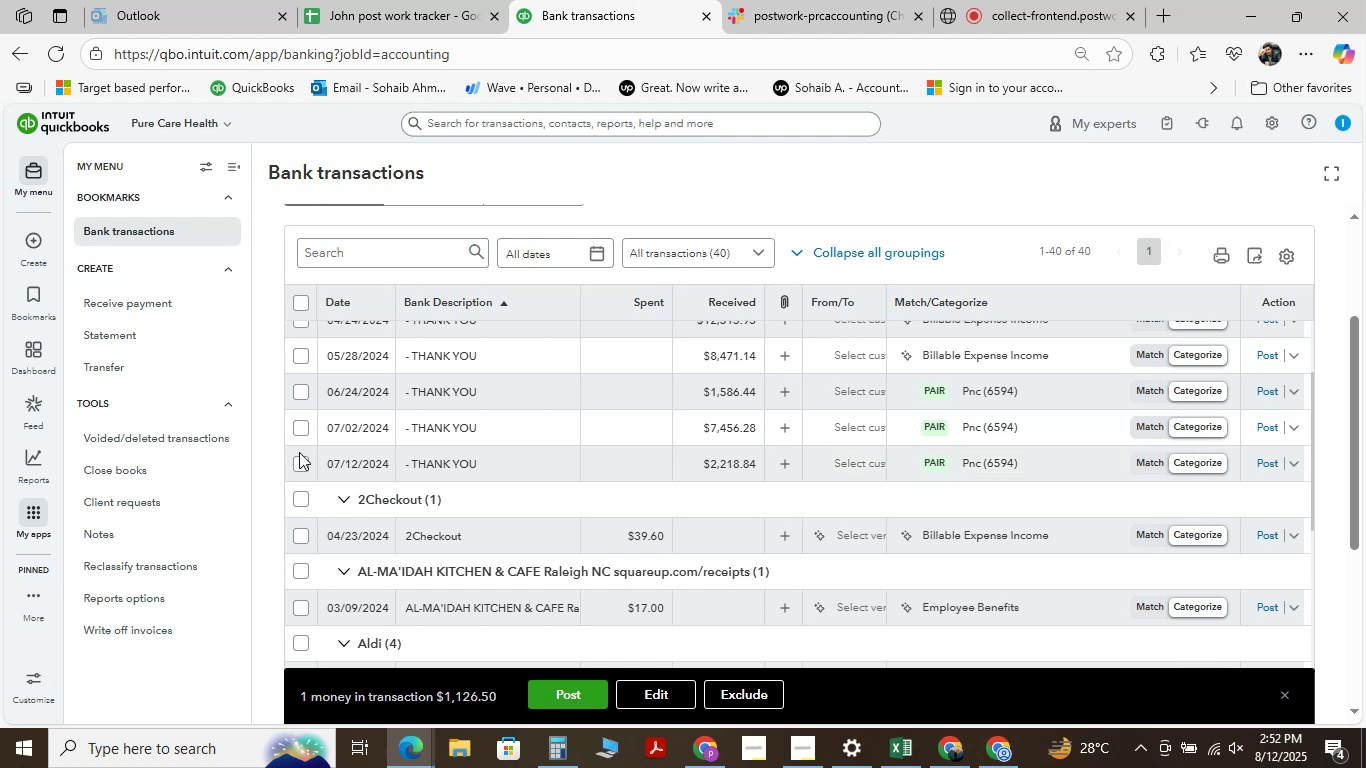 
hold_key(key=ShiftLeft, duration=1.53)
left_click([291, 465])
 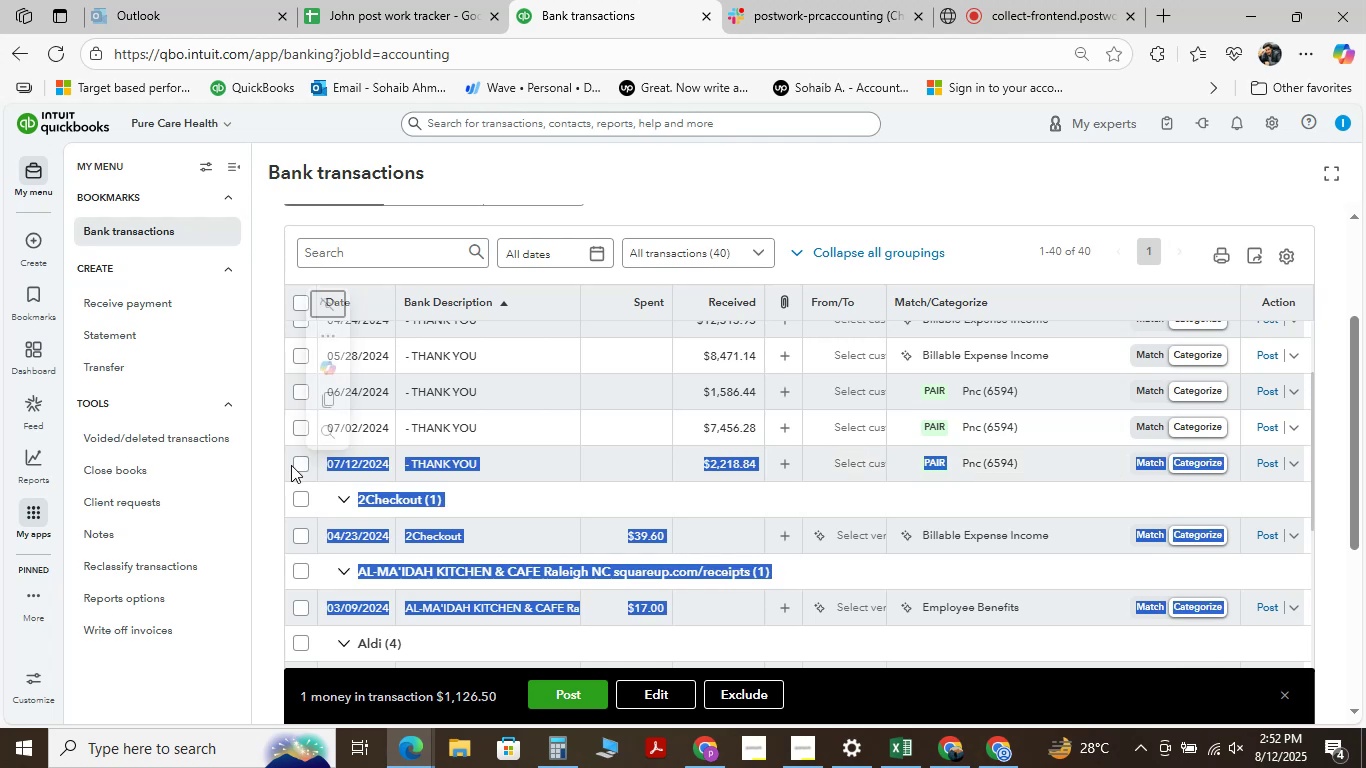 
hold_key(key=ShiftLeft, duration=0.6)
 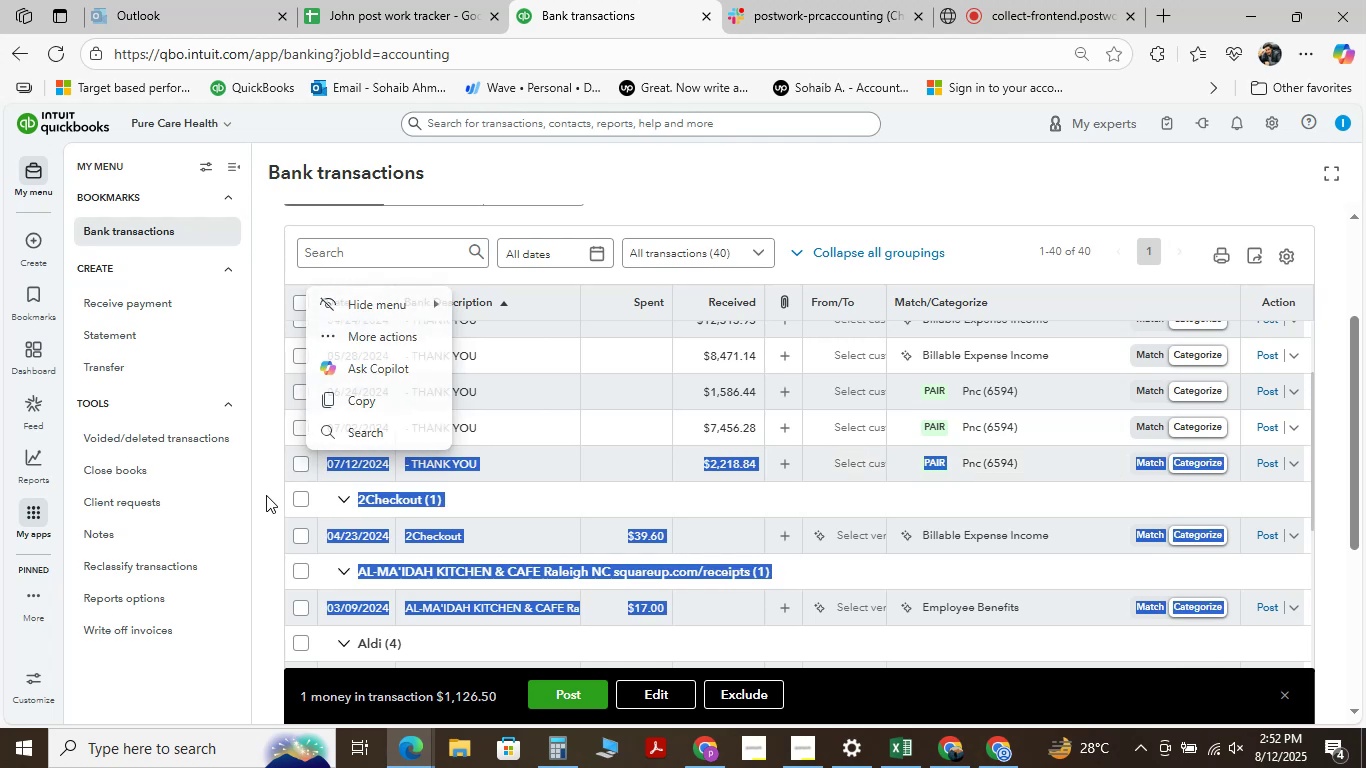 
left_click([266, 494])
 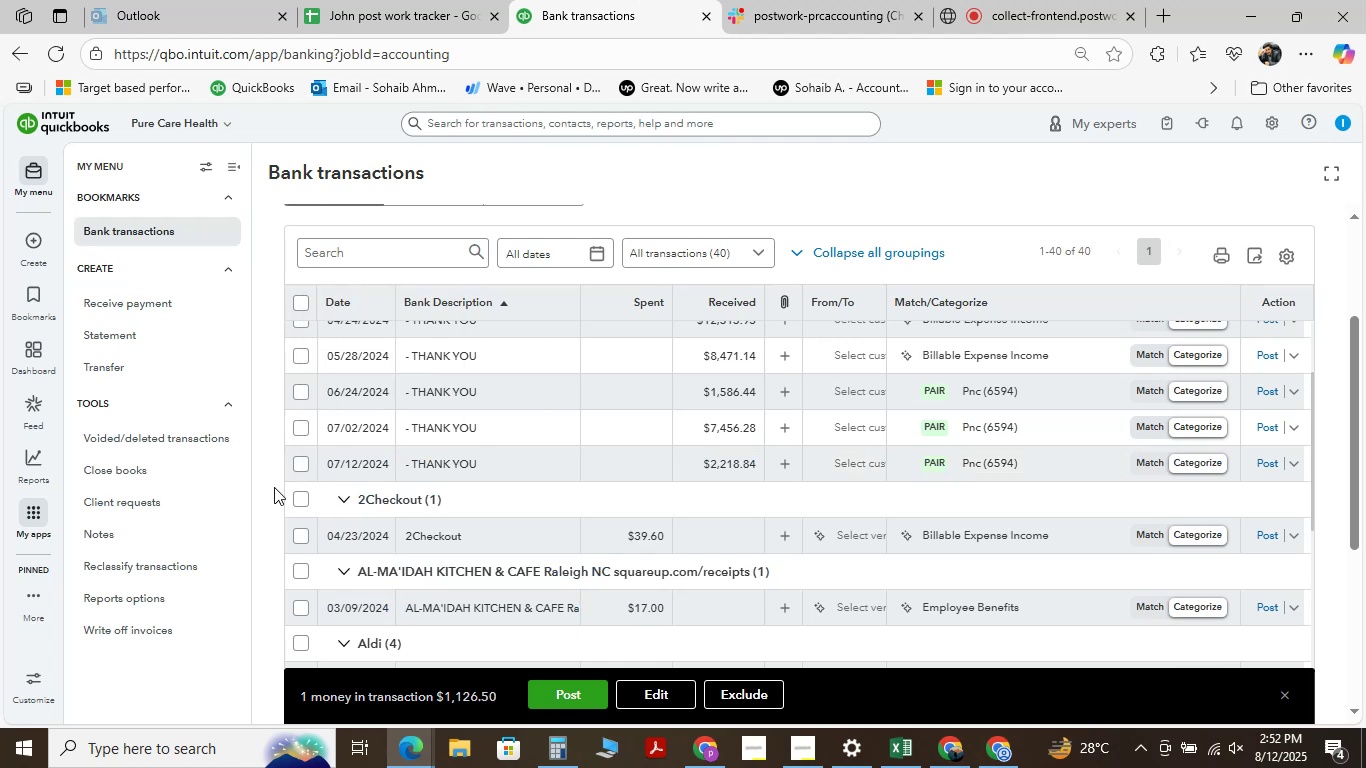 
hold_key(key=ShiftLeft, duration=1.5)
 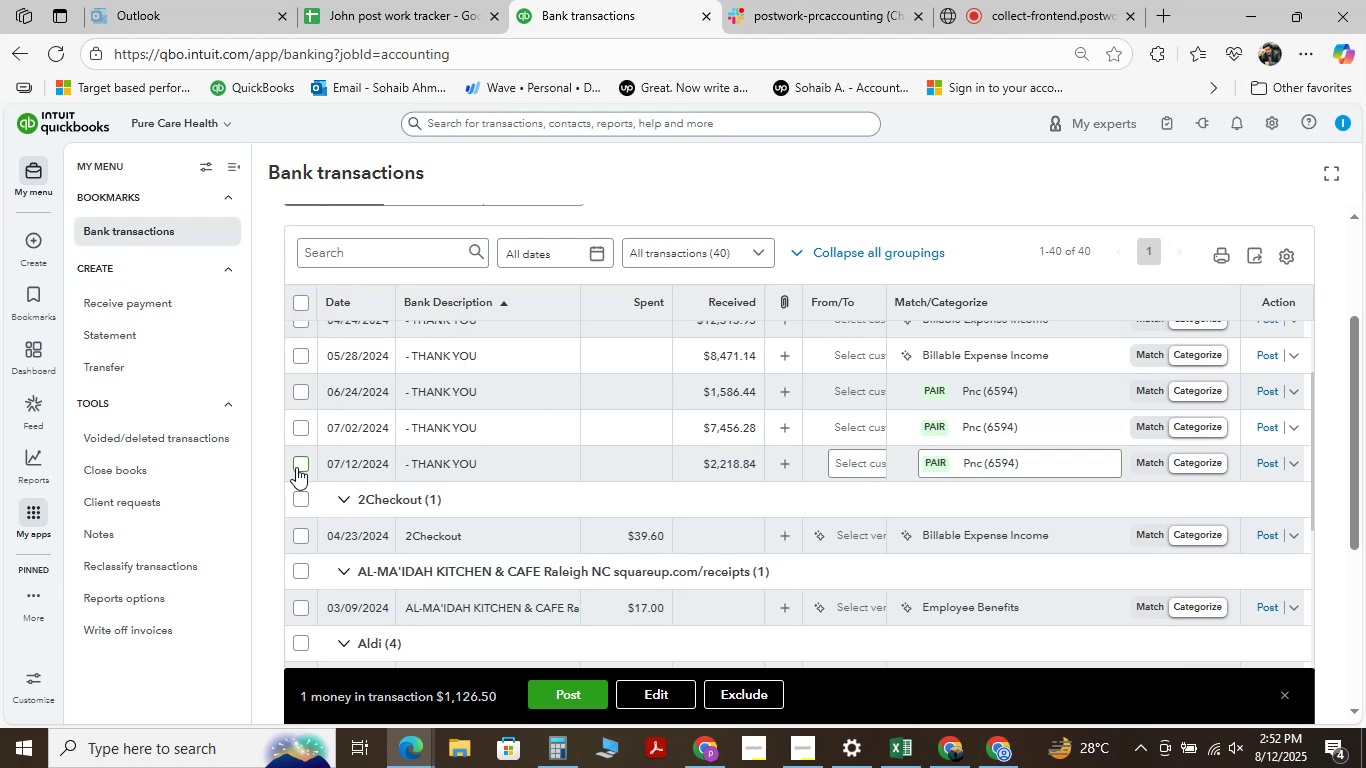 
hold_key(key=ShiftLeft, duration=1.0)
left_click([296, 467])
 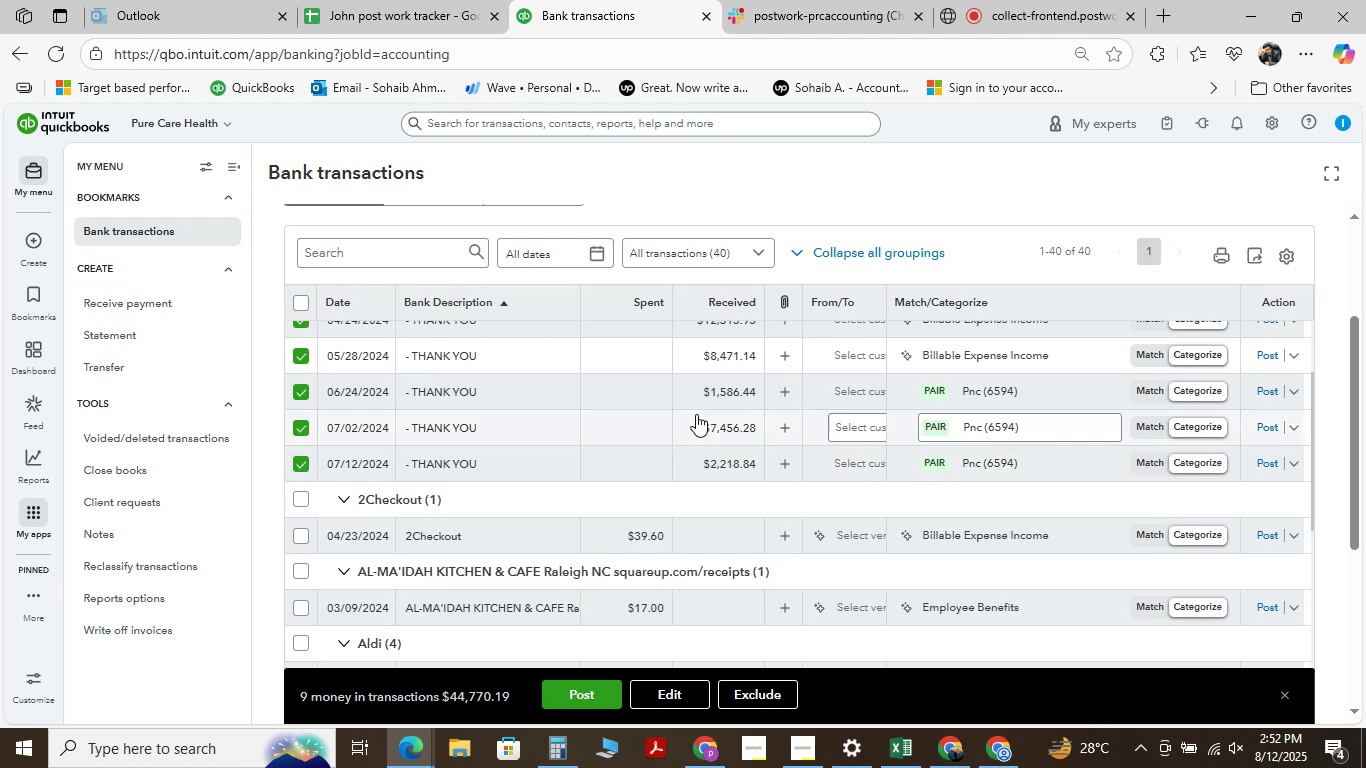 
scroll: coordinate [511, 437], scroll_direction: up, amount: 2.0
 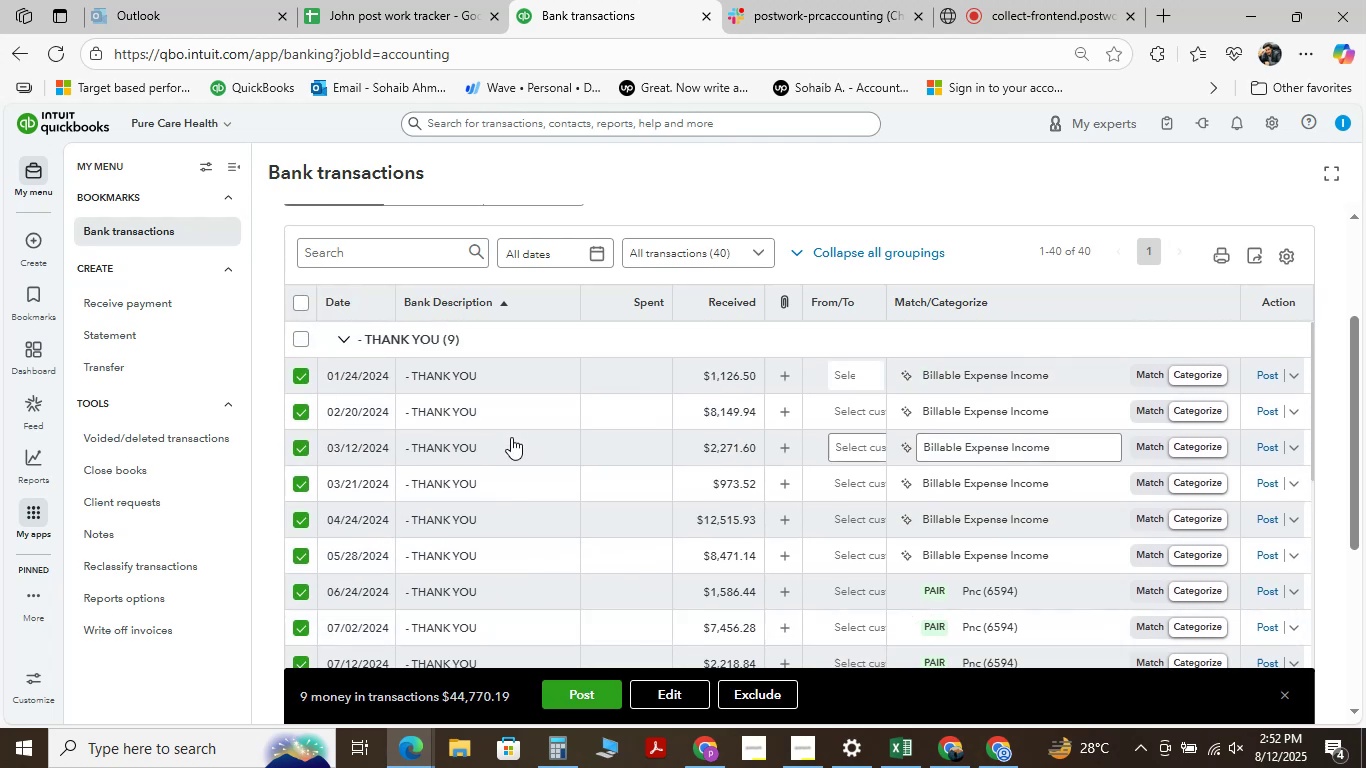 
scroll: coordinate [511, 437], scroll_direction: down, amount: 2.0
 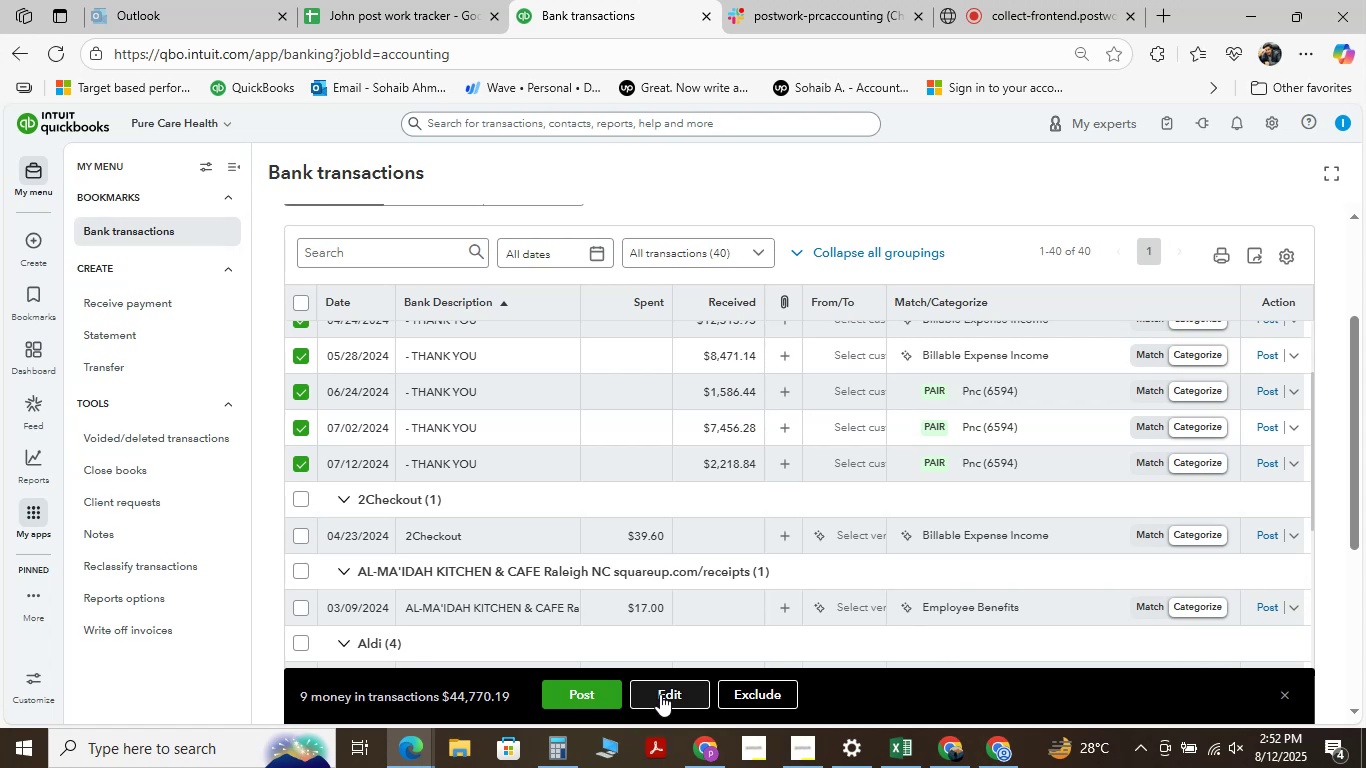 
left_click([660, 694])
 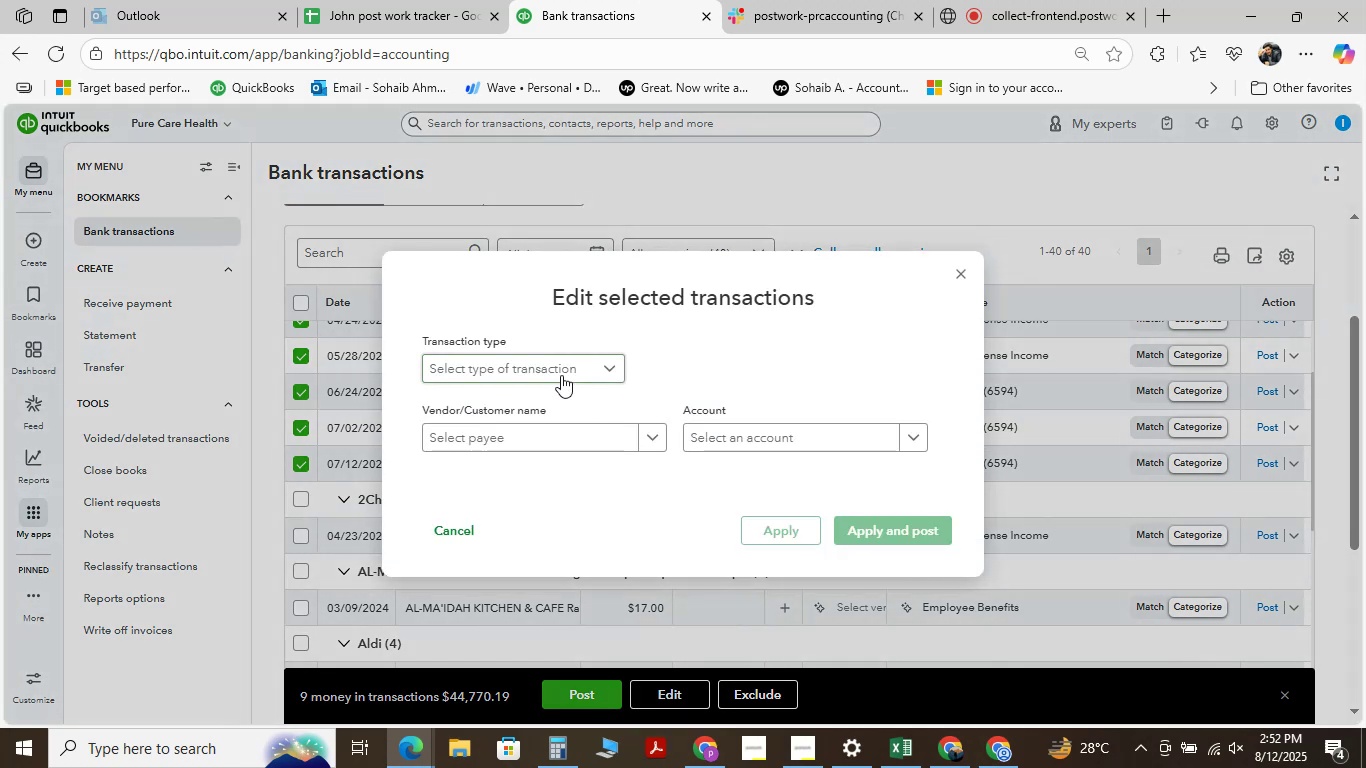 
left_click([555, 371])
 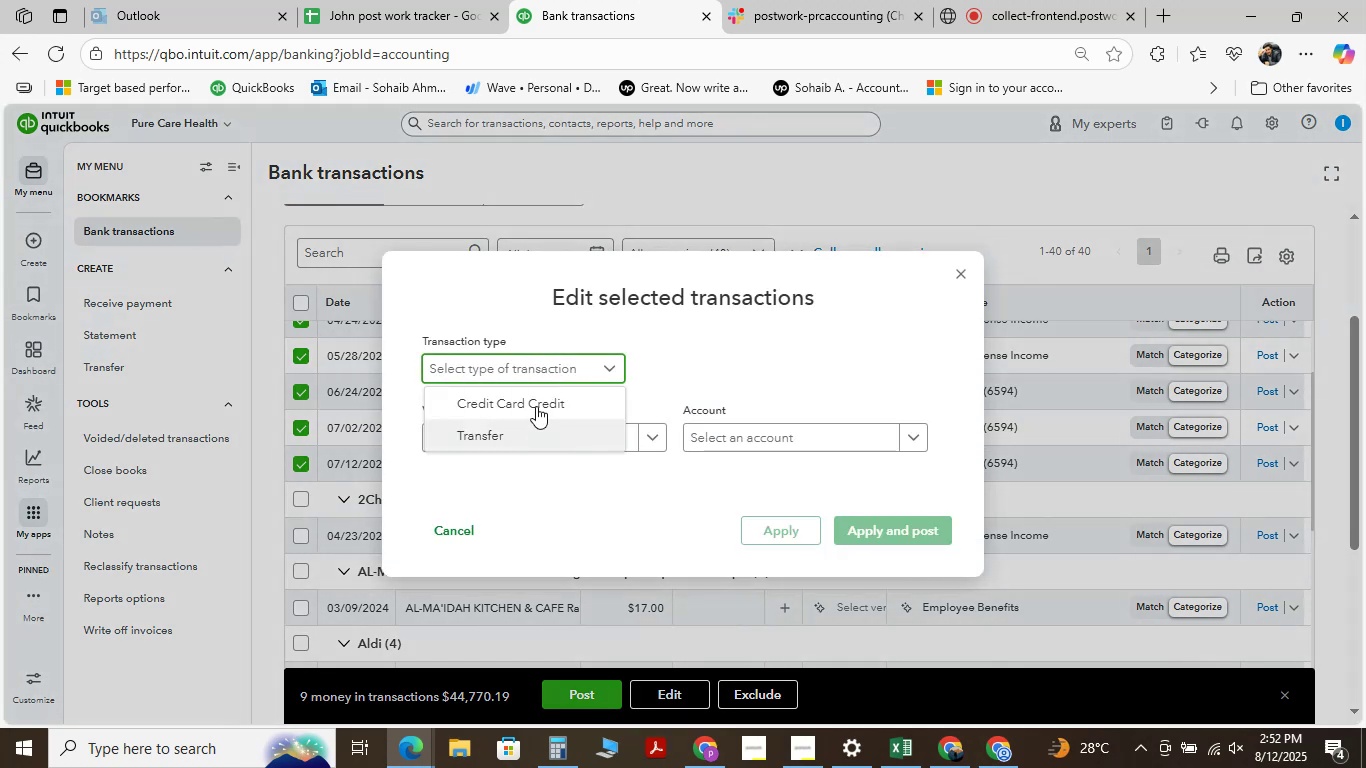 
left_click([537, 396])
 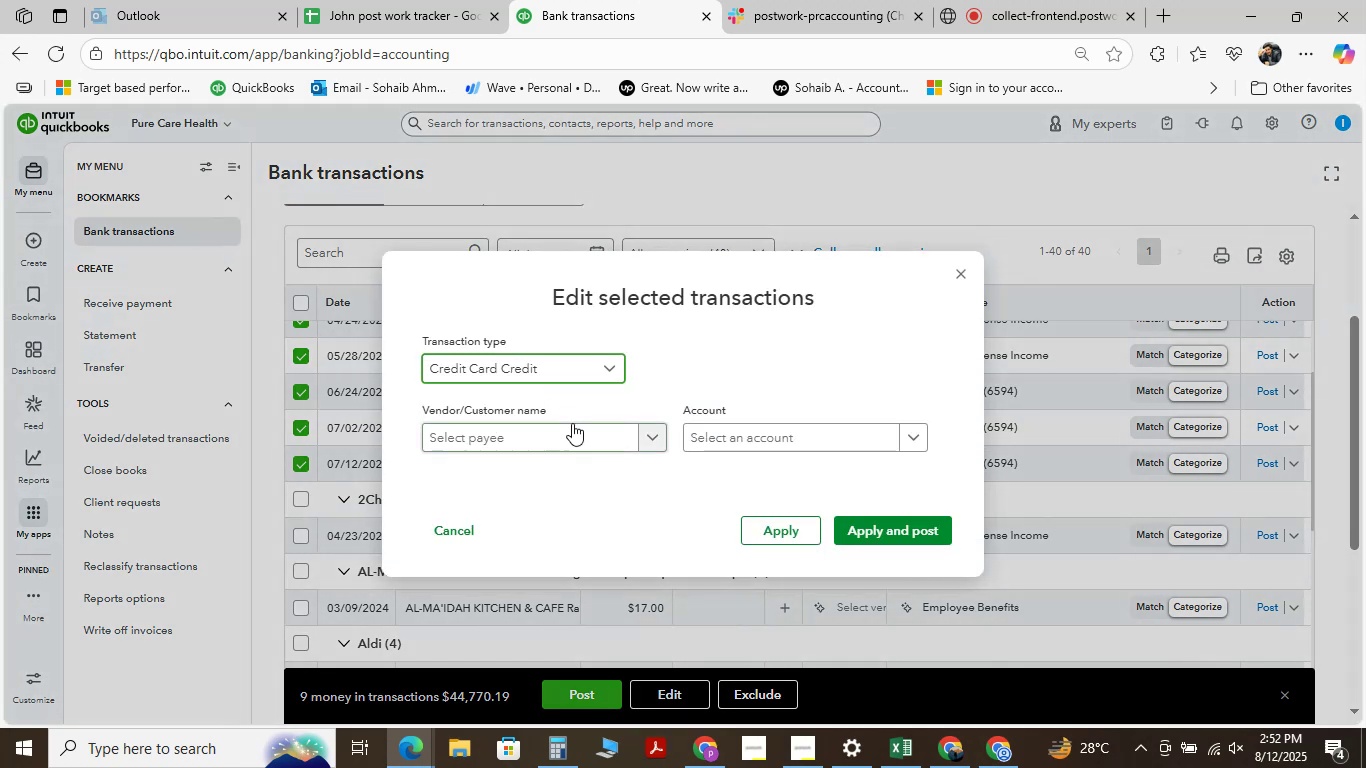 
left_click([575, 431])
 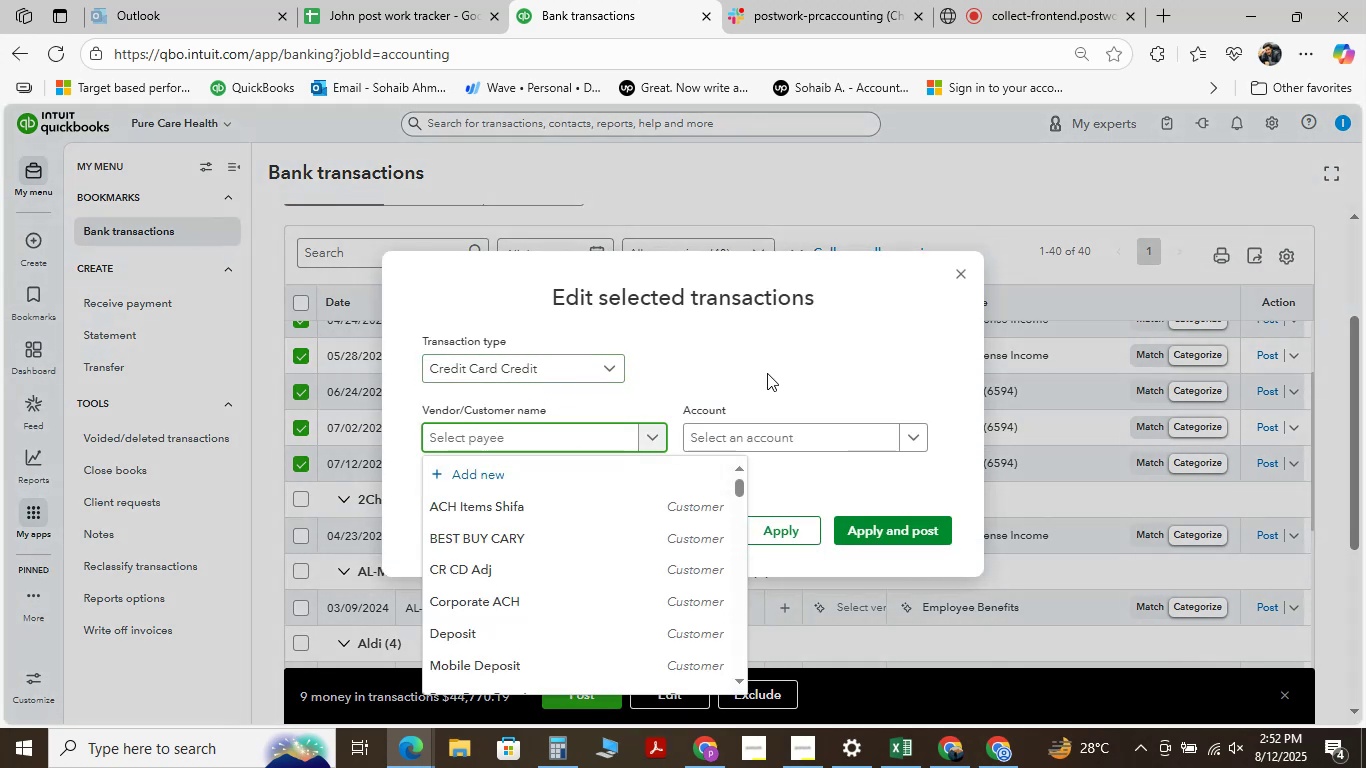 
type(thank)
 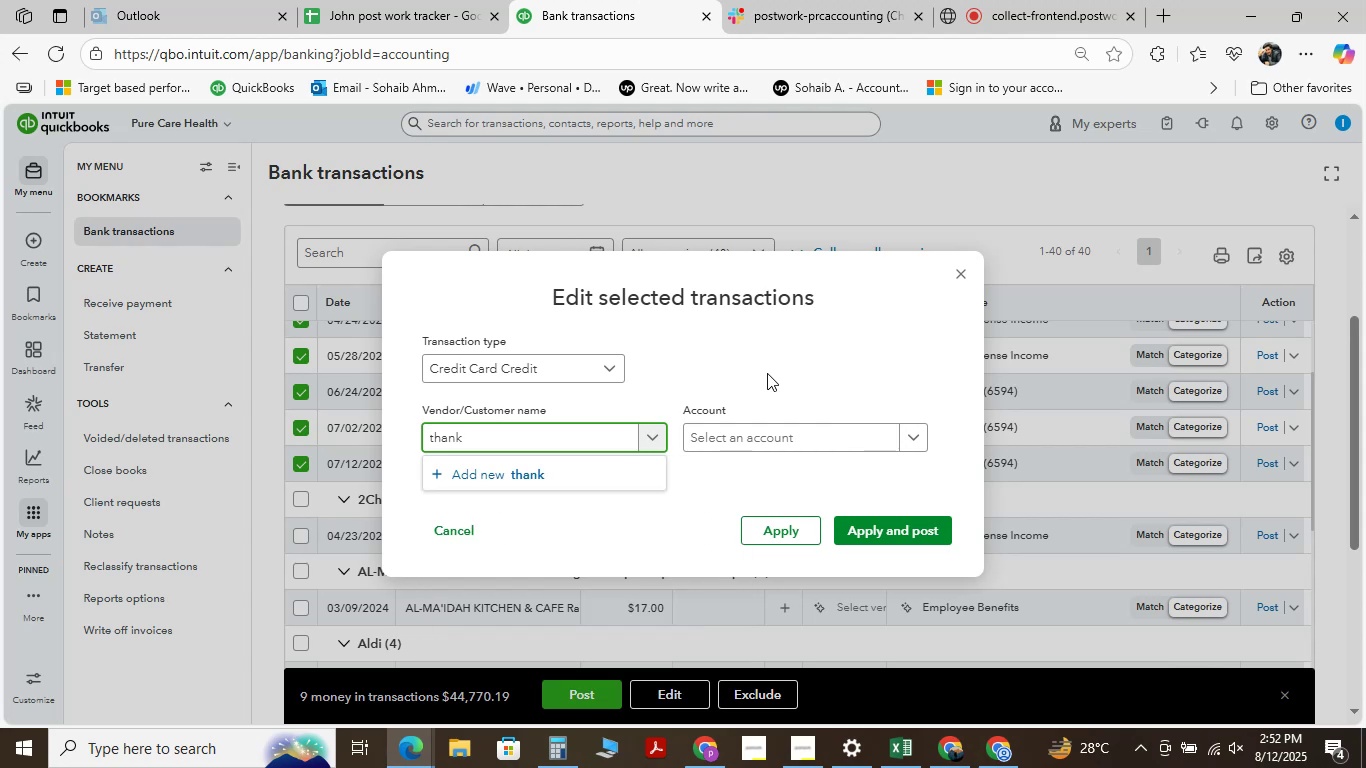 
key(Backspace)
key(Backspace)
key(Backspace)
key(Backspace)
key(Backspace)
key(Backspace)
type(Thank You)
 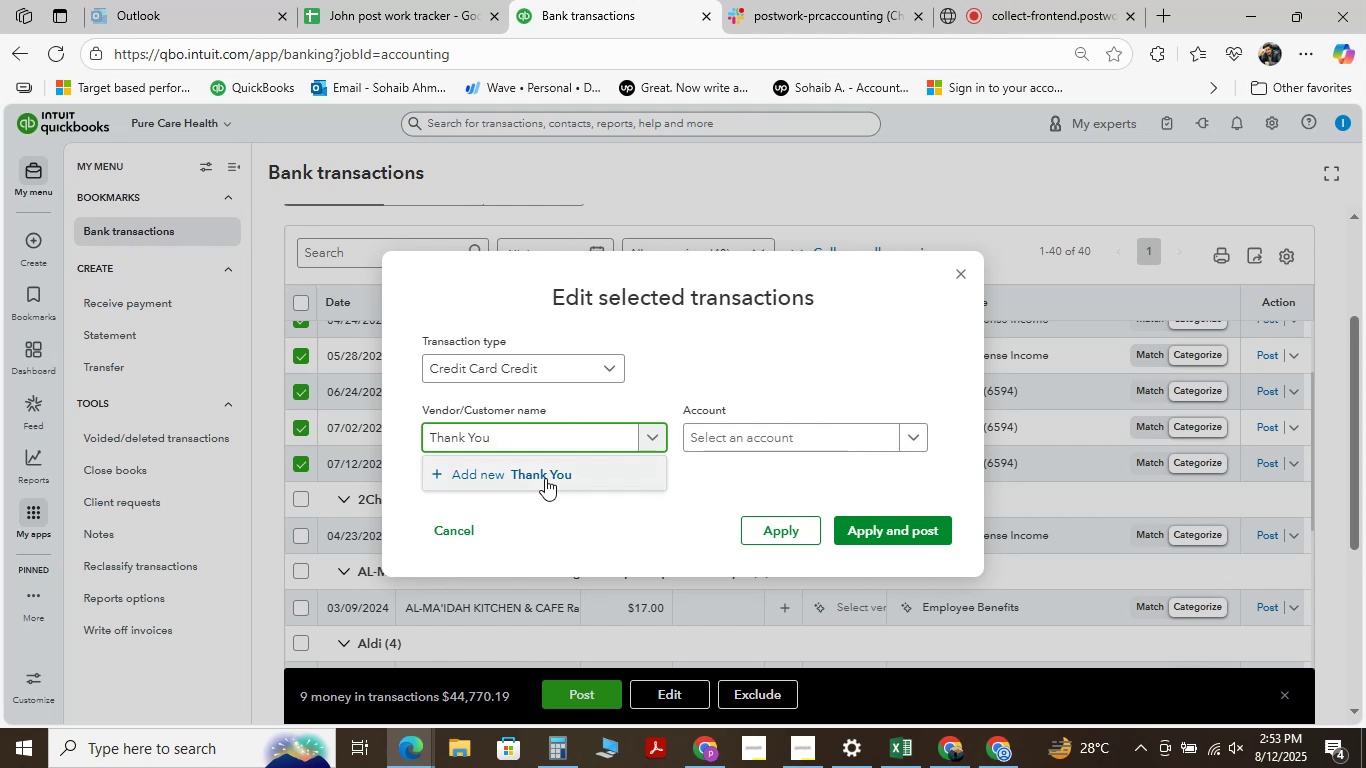 
wait(8.62)
 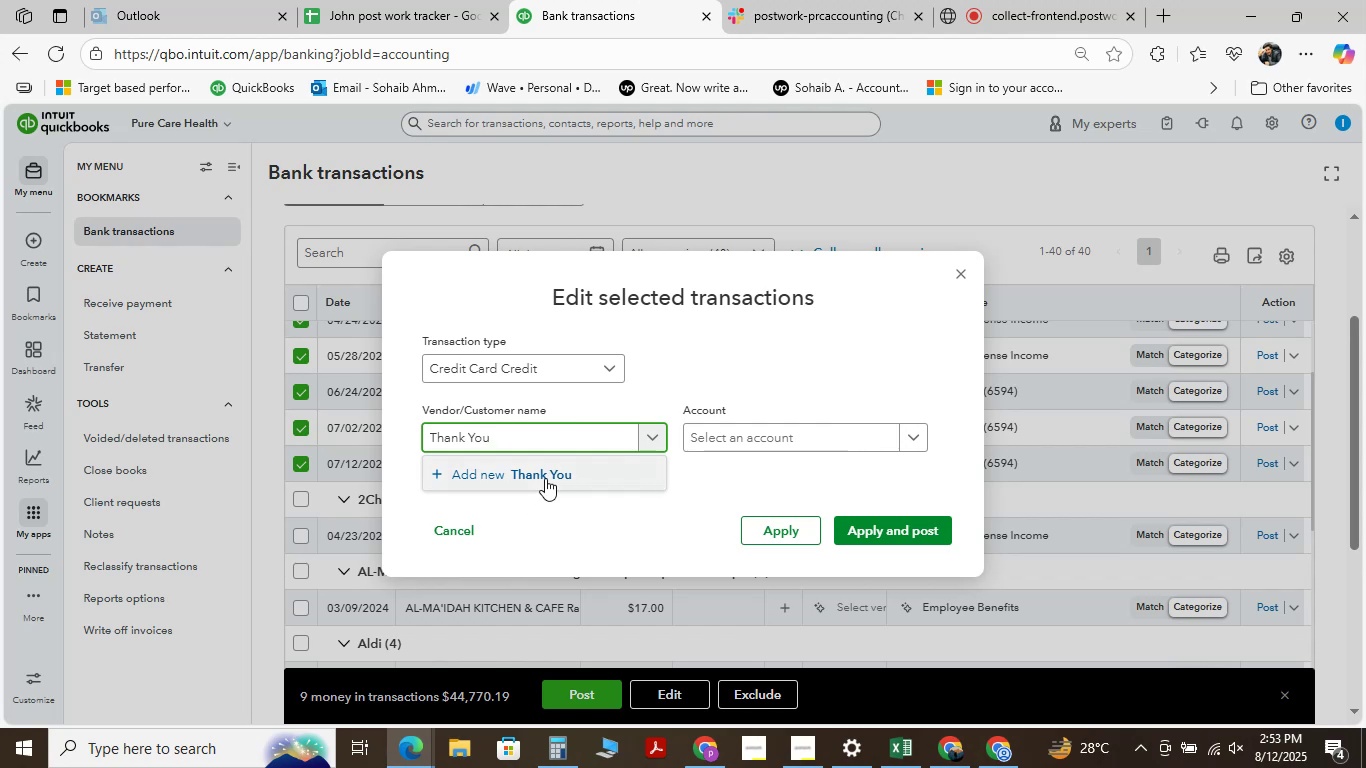 
left_click([545, 478])
 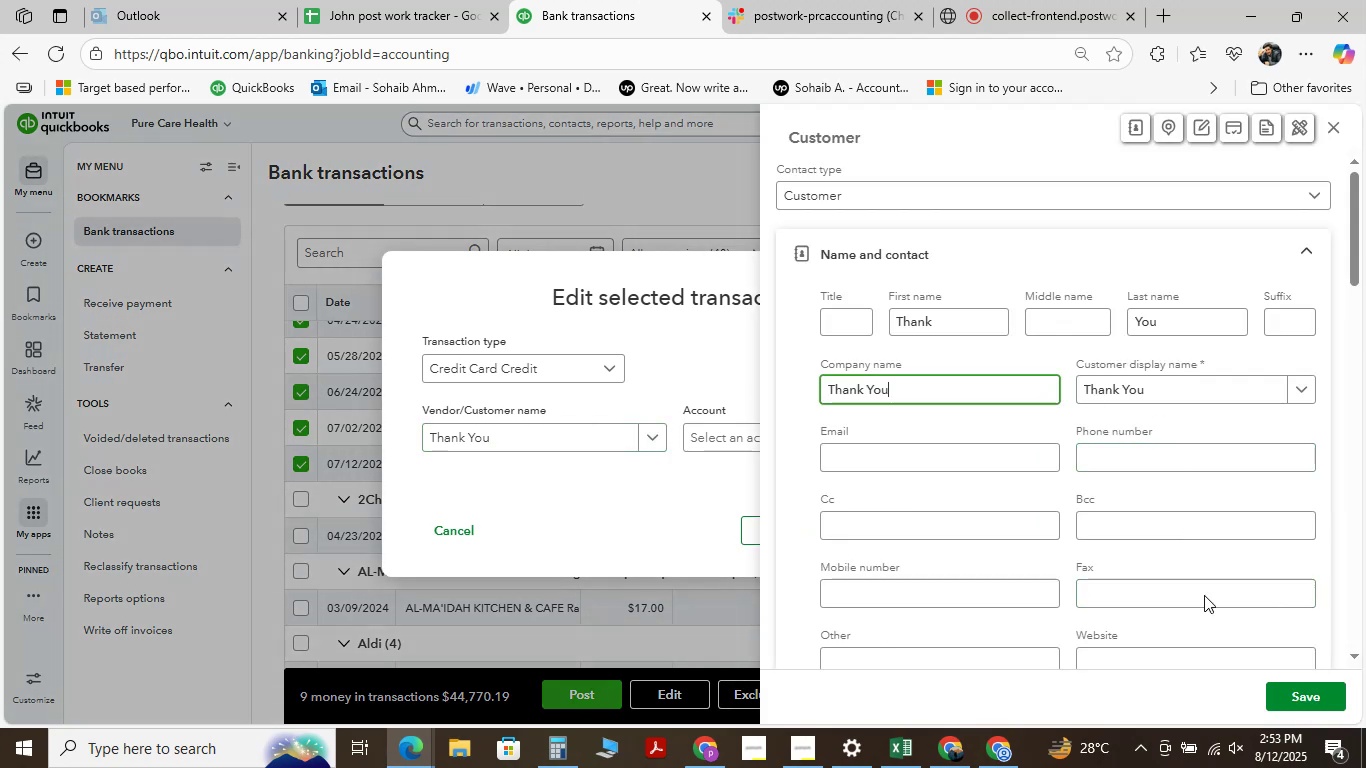 
left_click([1305, 695])
 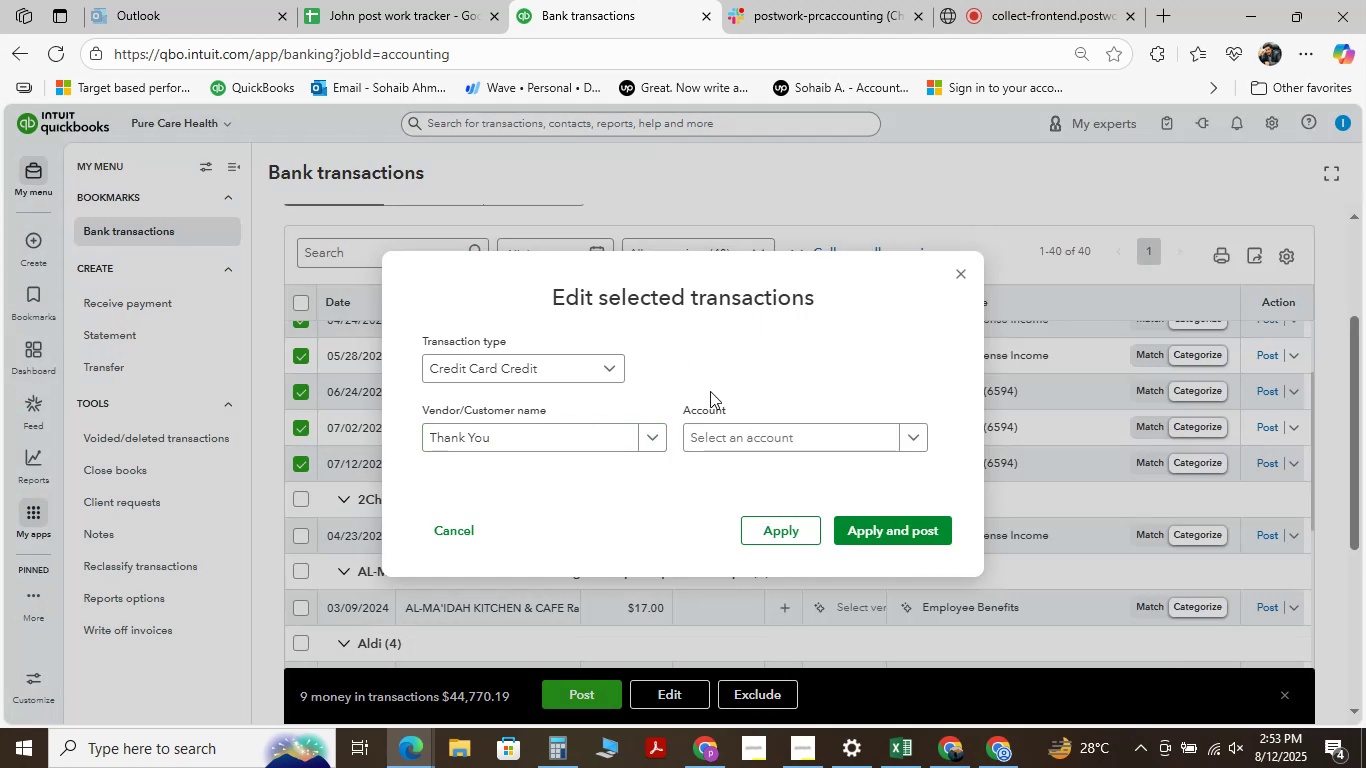 
left_click([781, 433])
 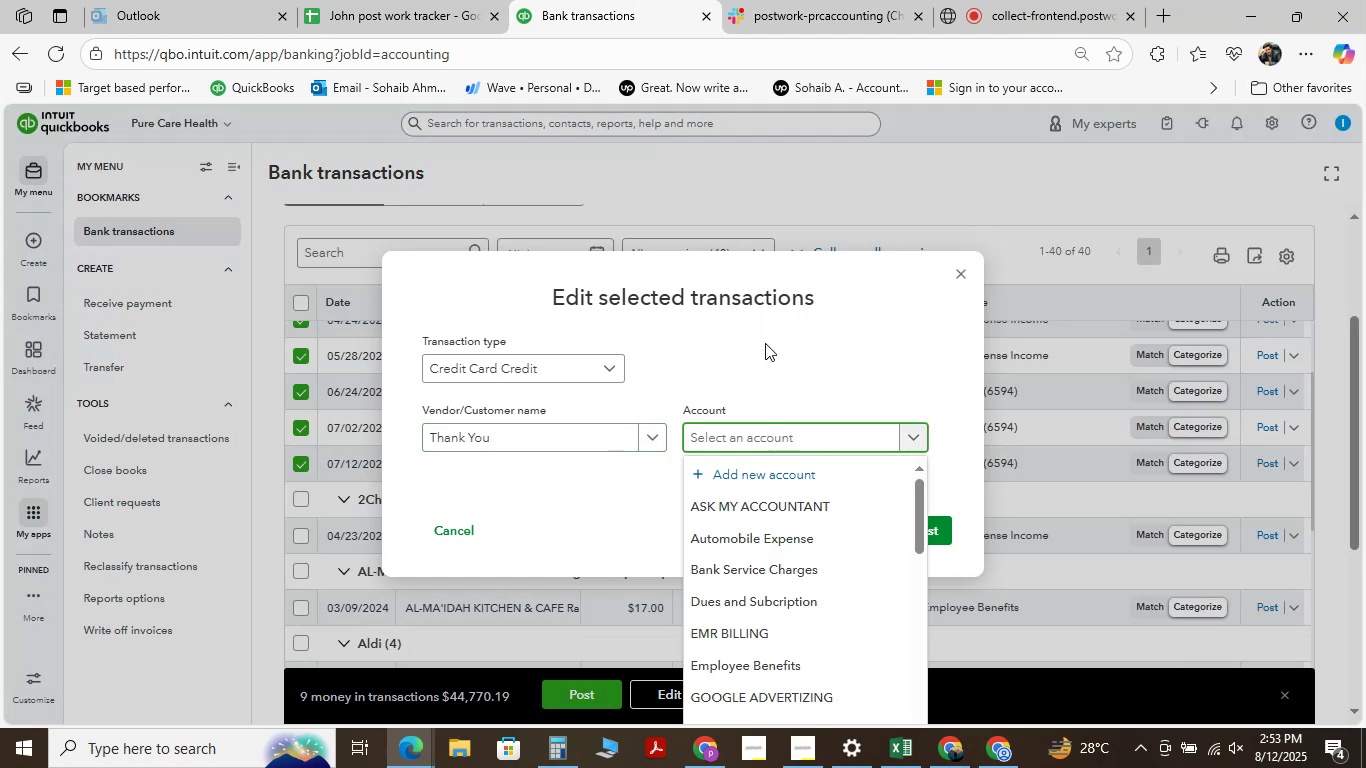 
type(as)
 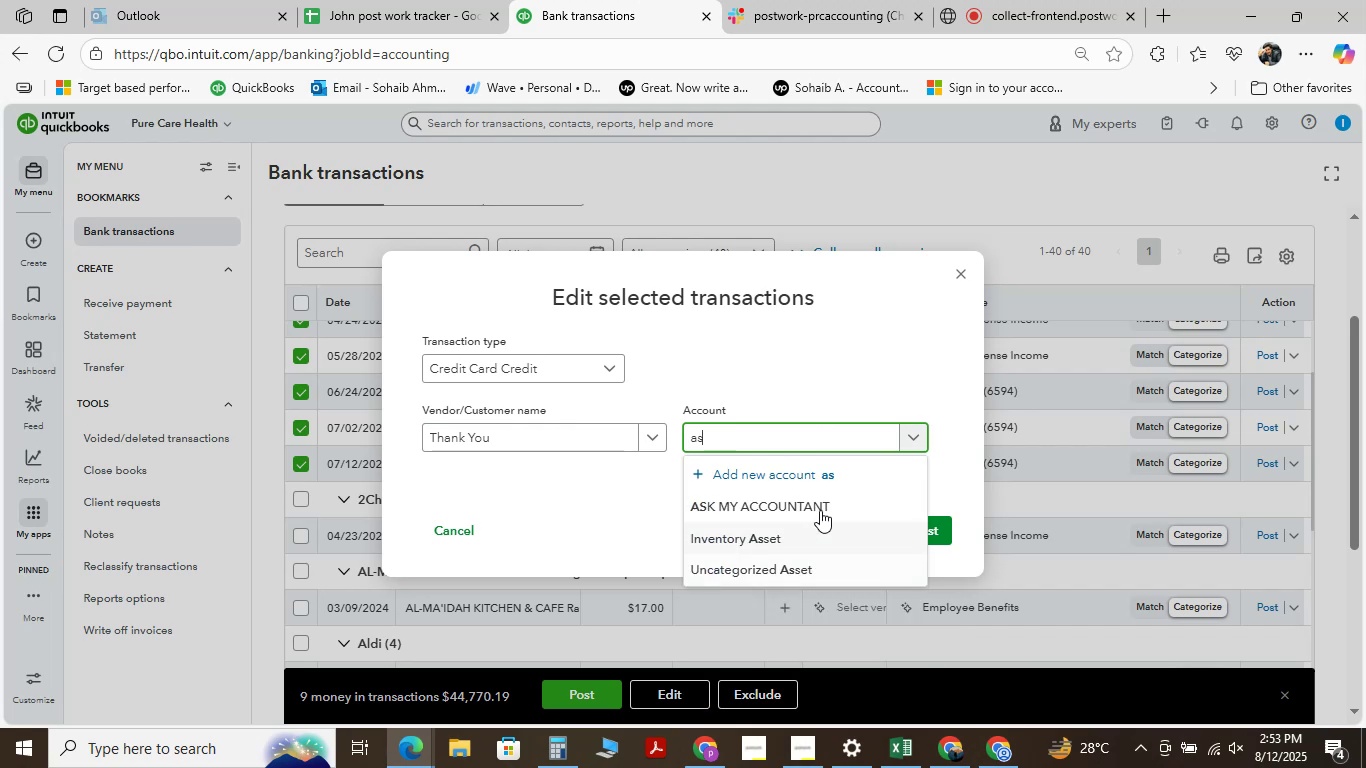 
left_click([820, 496])
 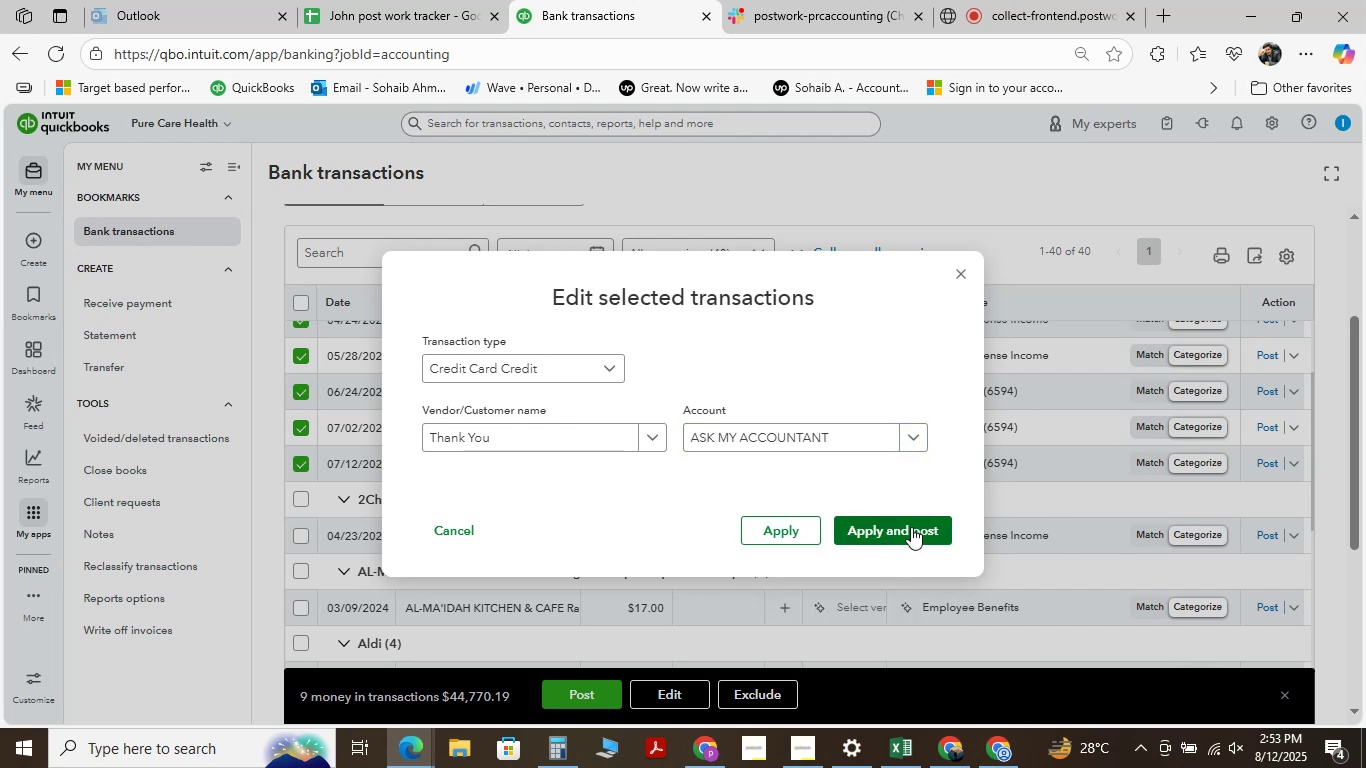 
left_click([911, 527])
 